 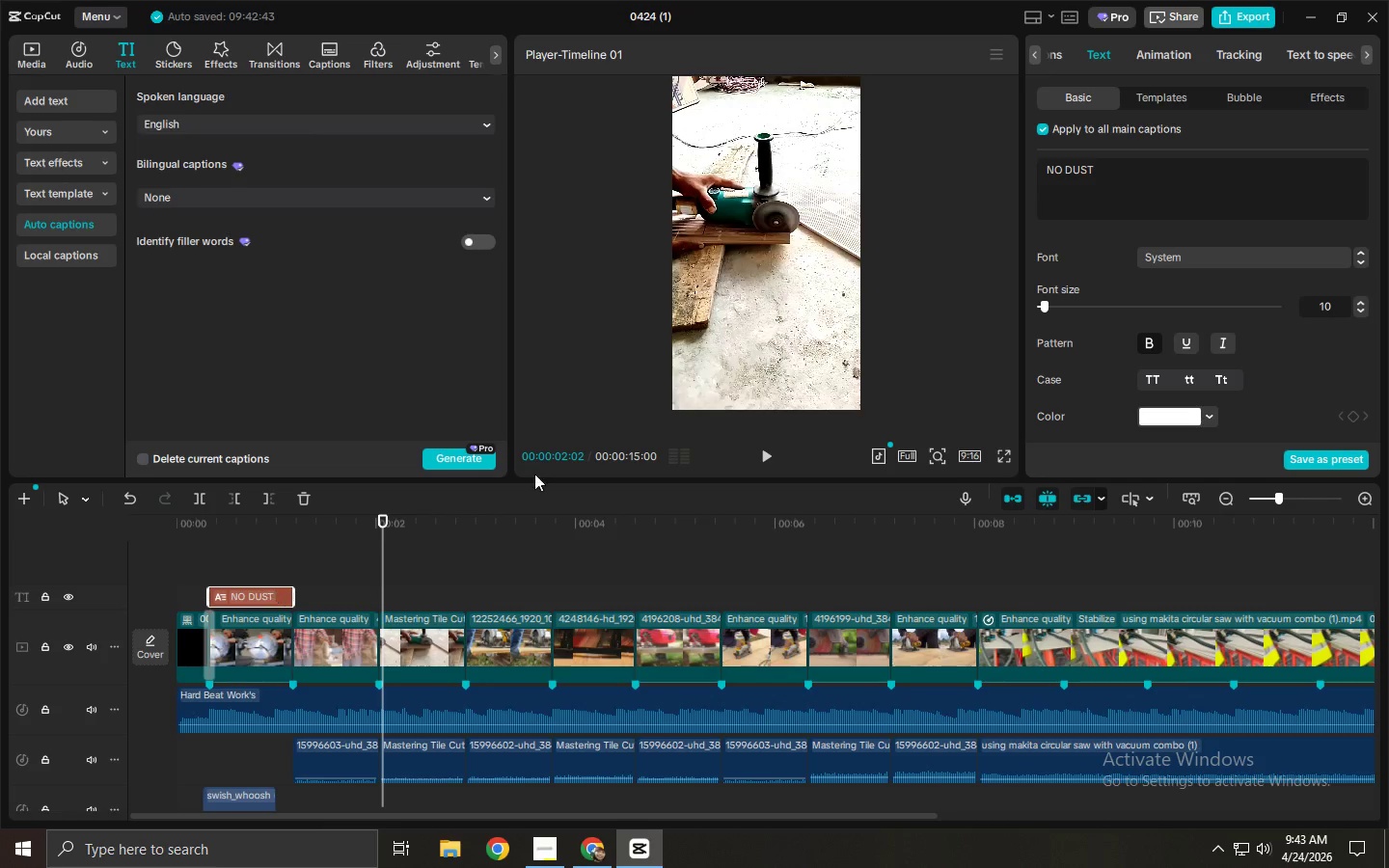 
left_click([1174, 258])
 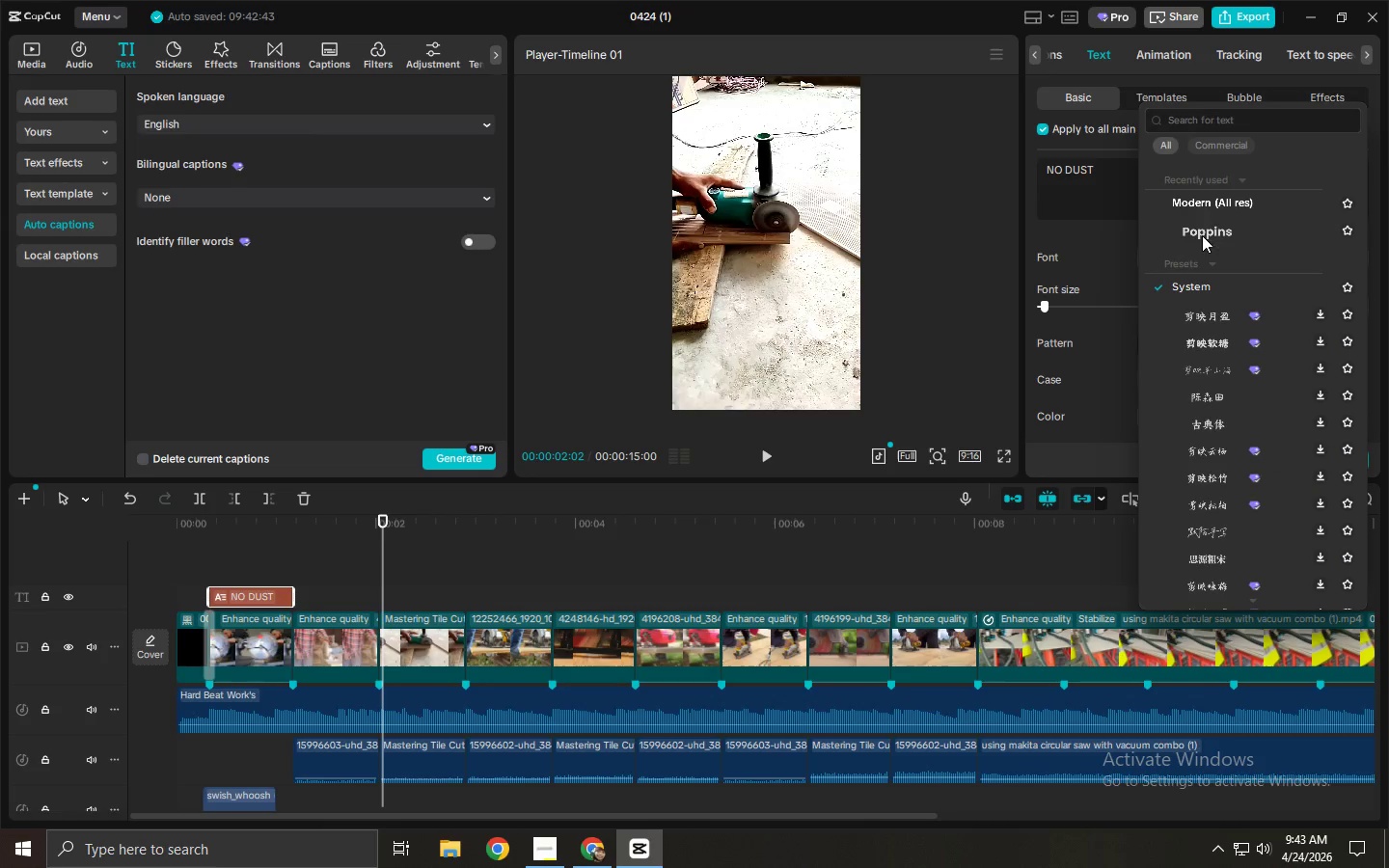 
left_click([1214, 119])
 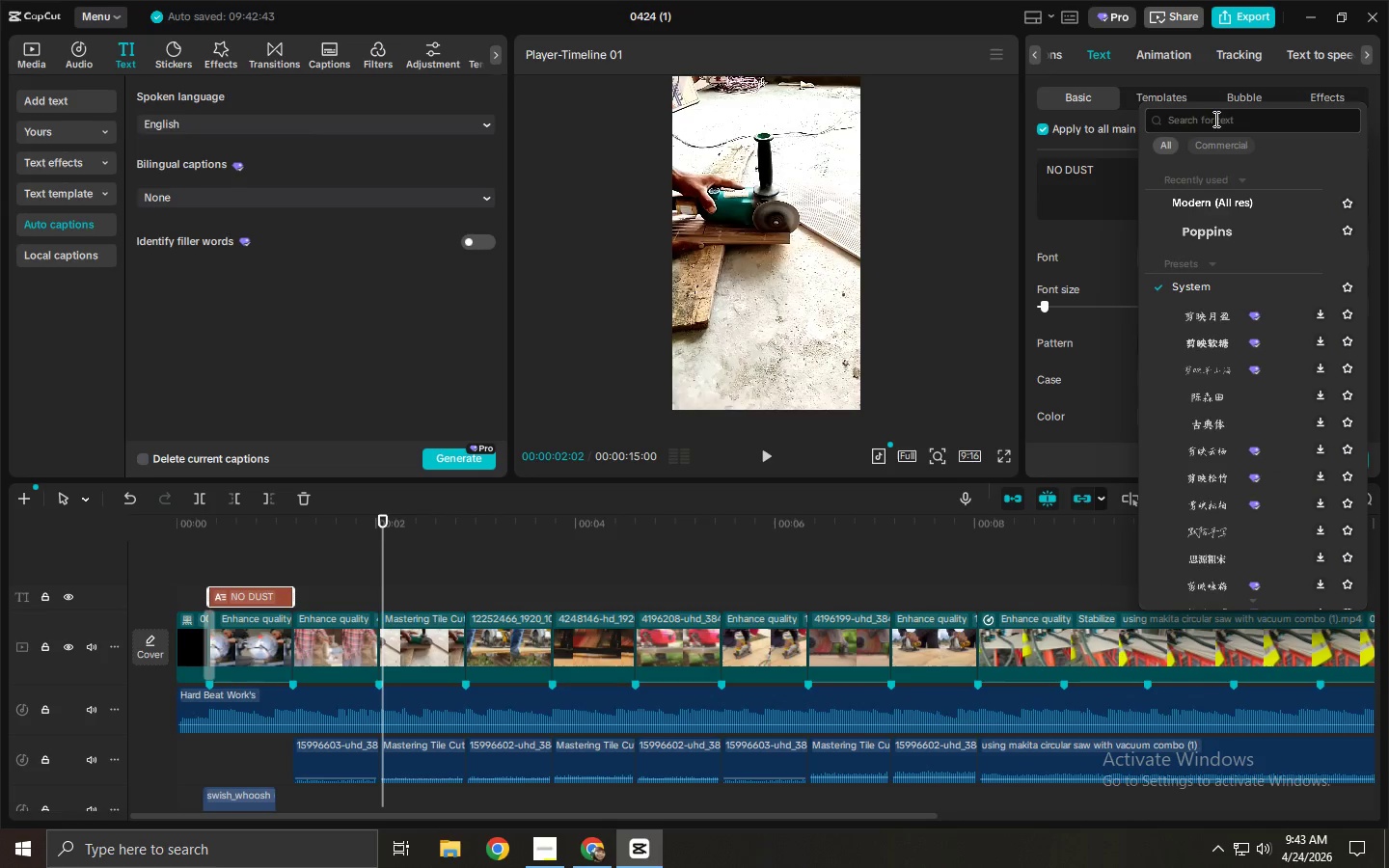 
type(BEBAS NUEU)
 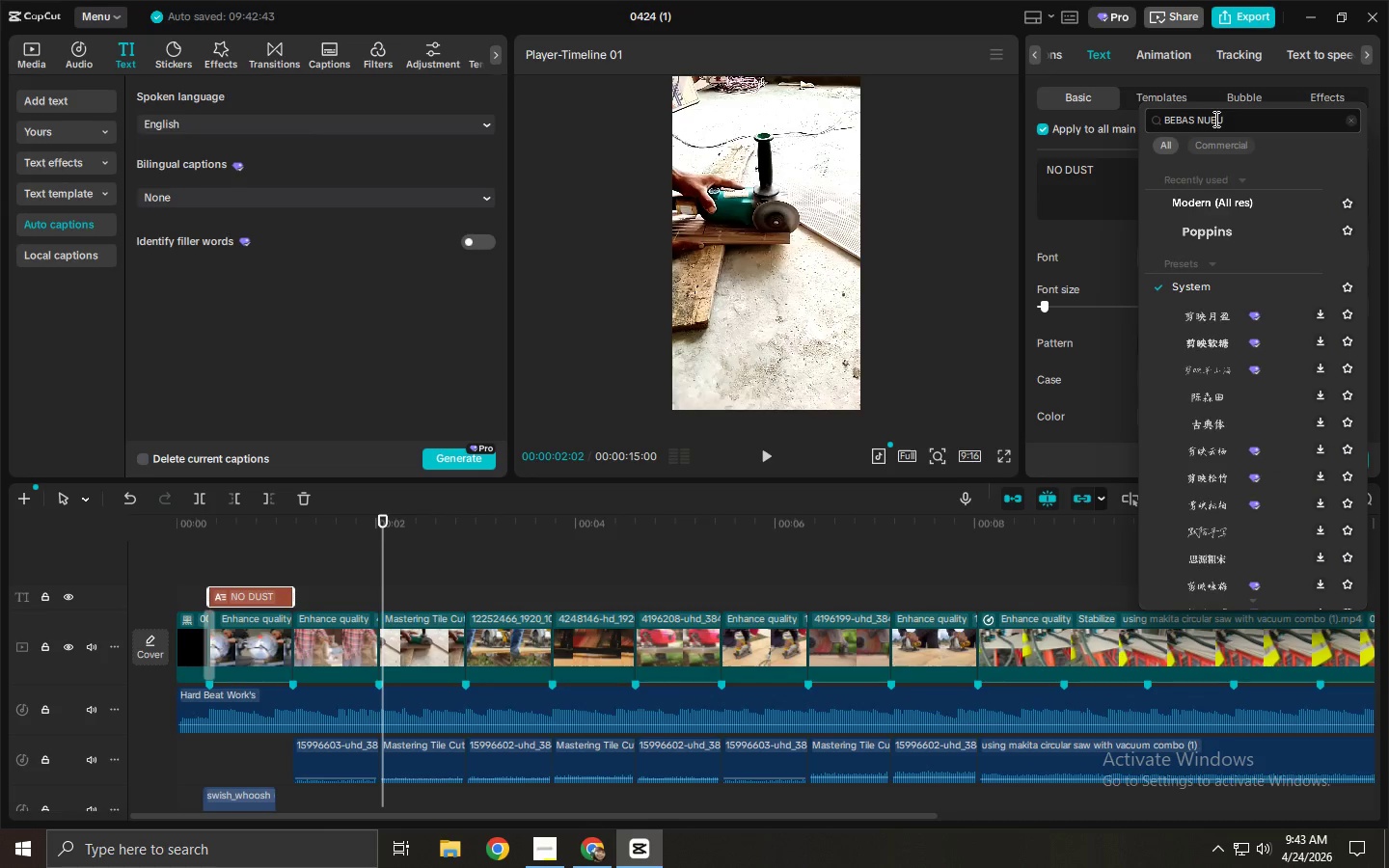 
key(Enter)
 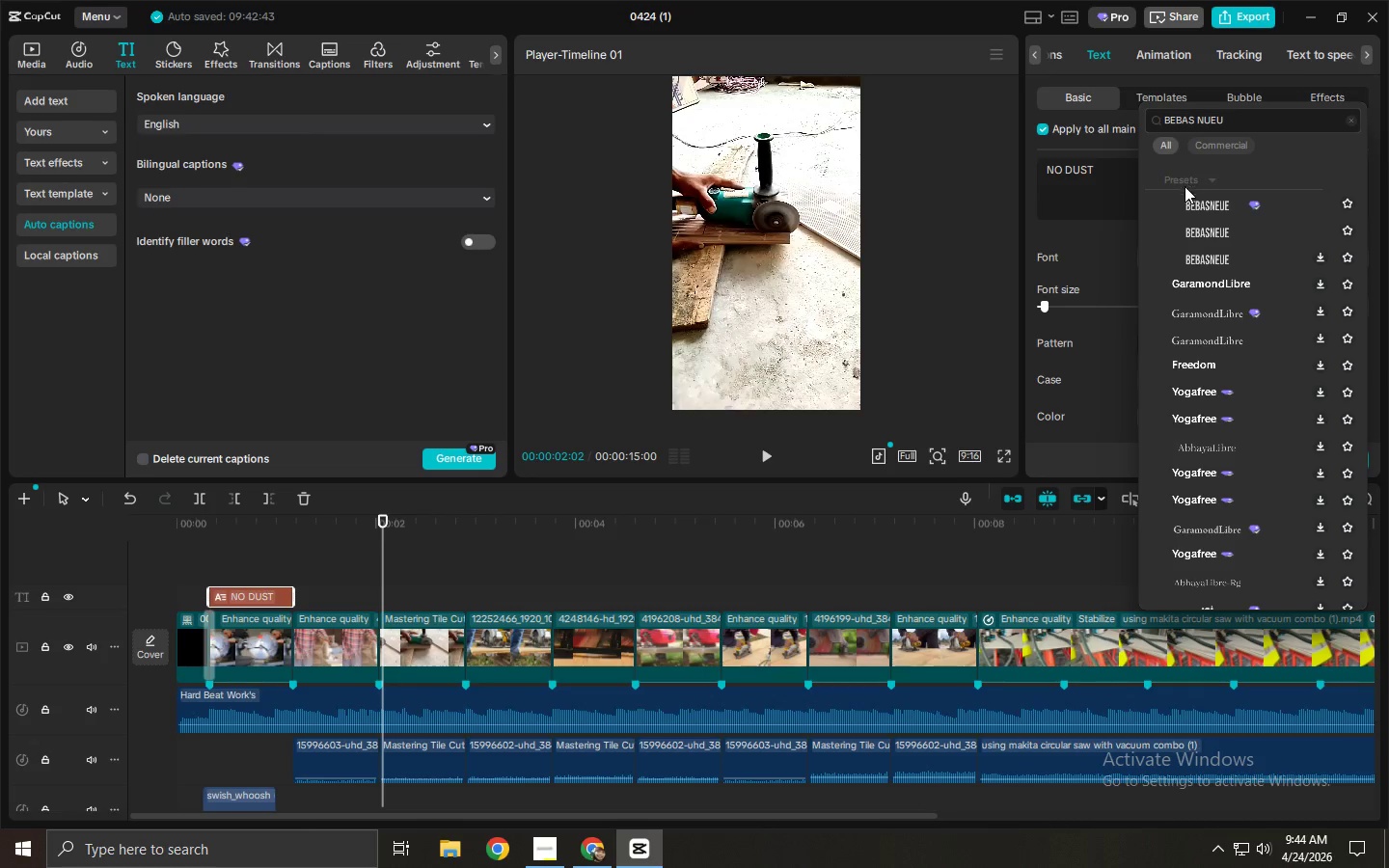 
left_click([1194, 203])
 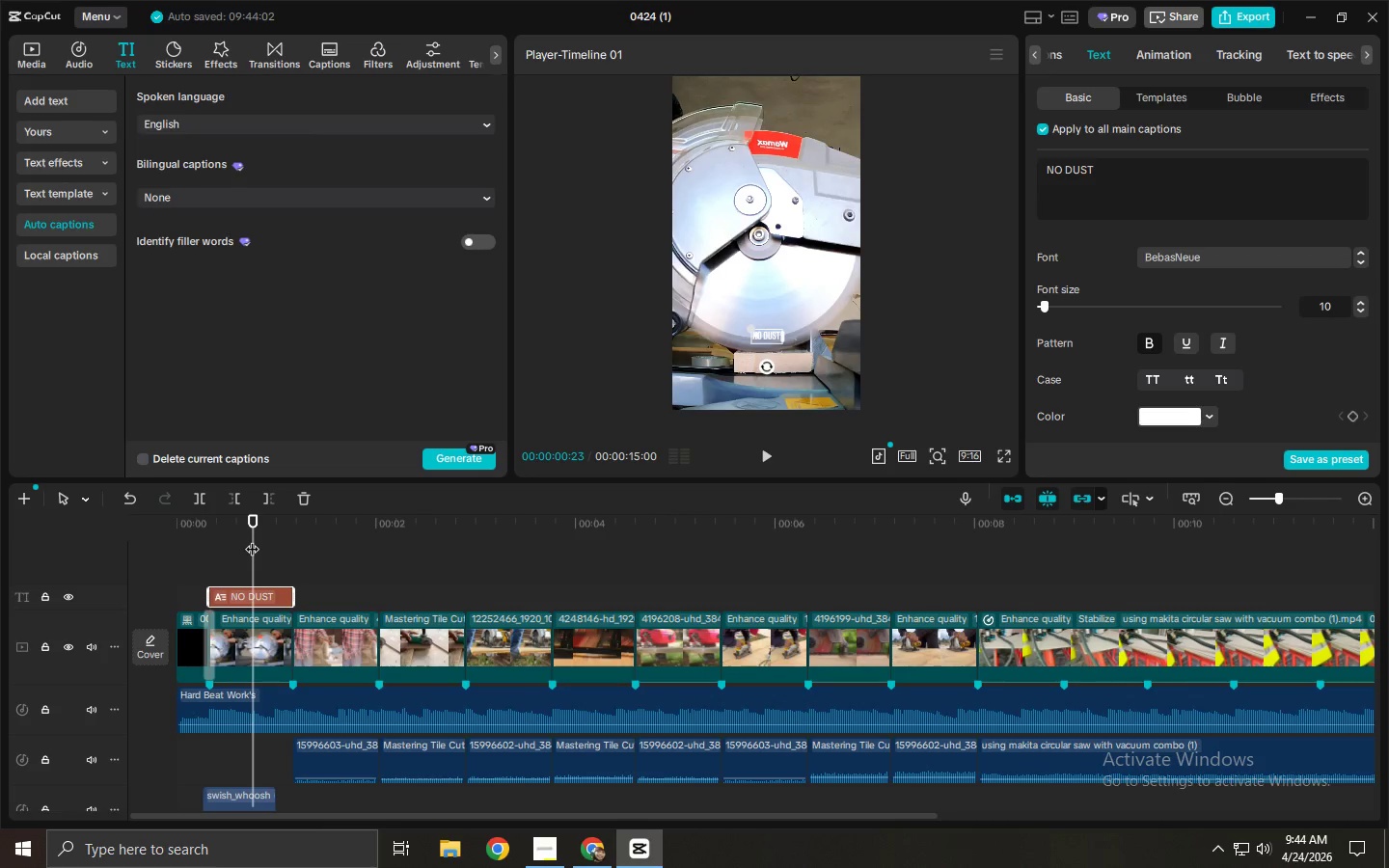 
wait(27.2)
 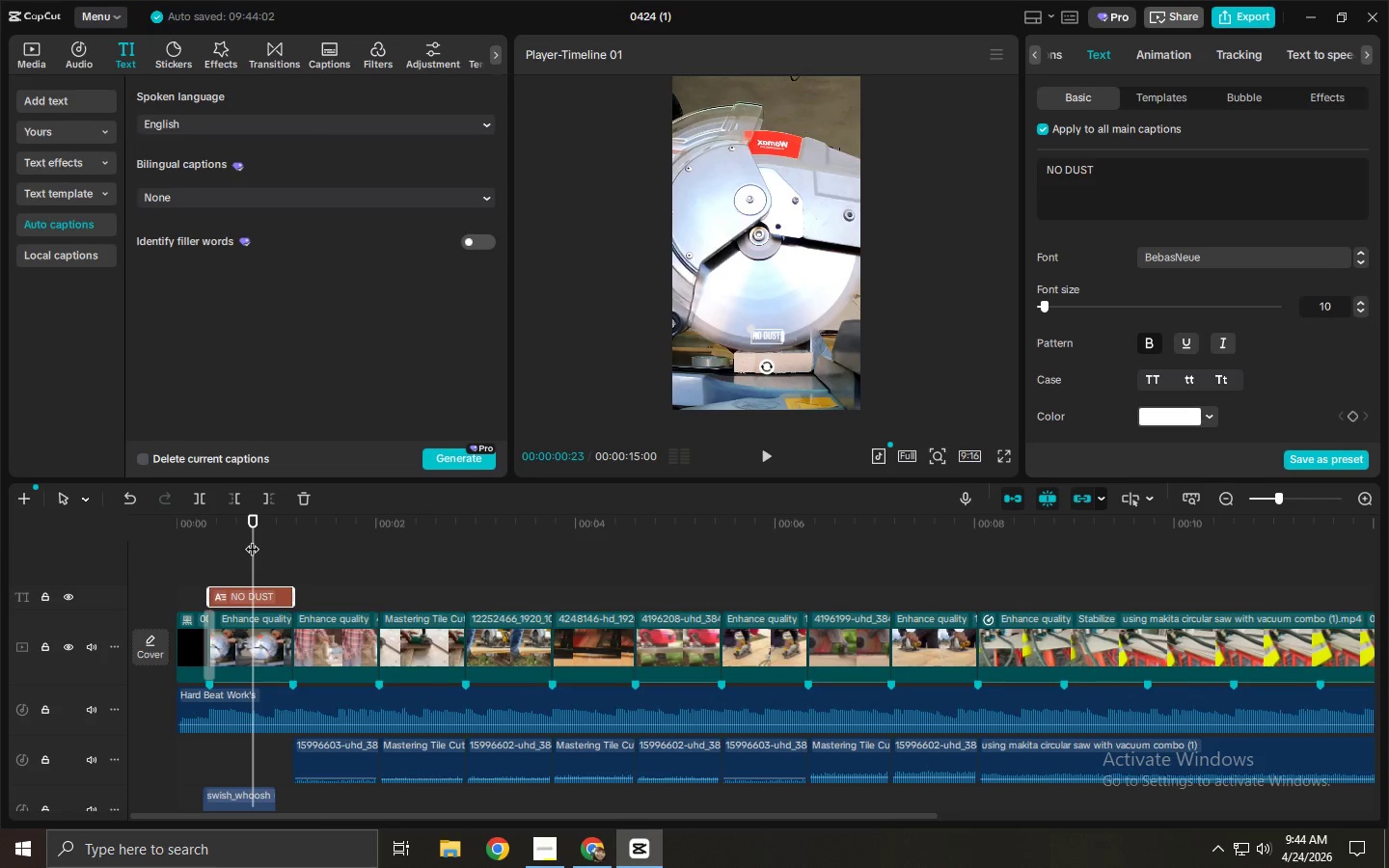 
double_click([1357, 303])
 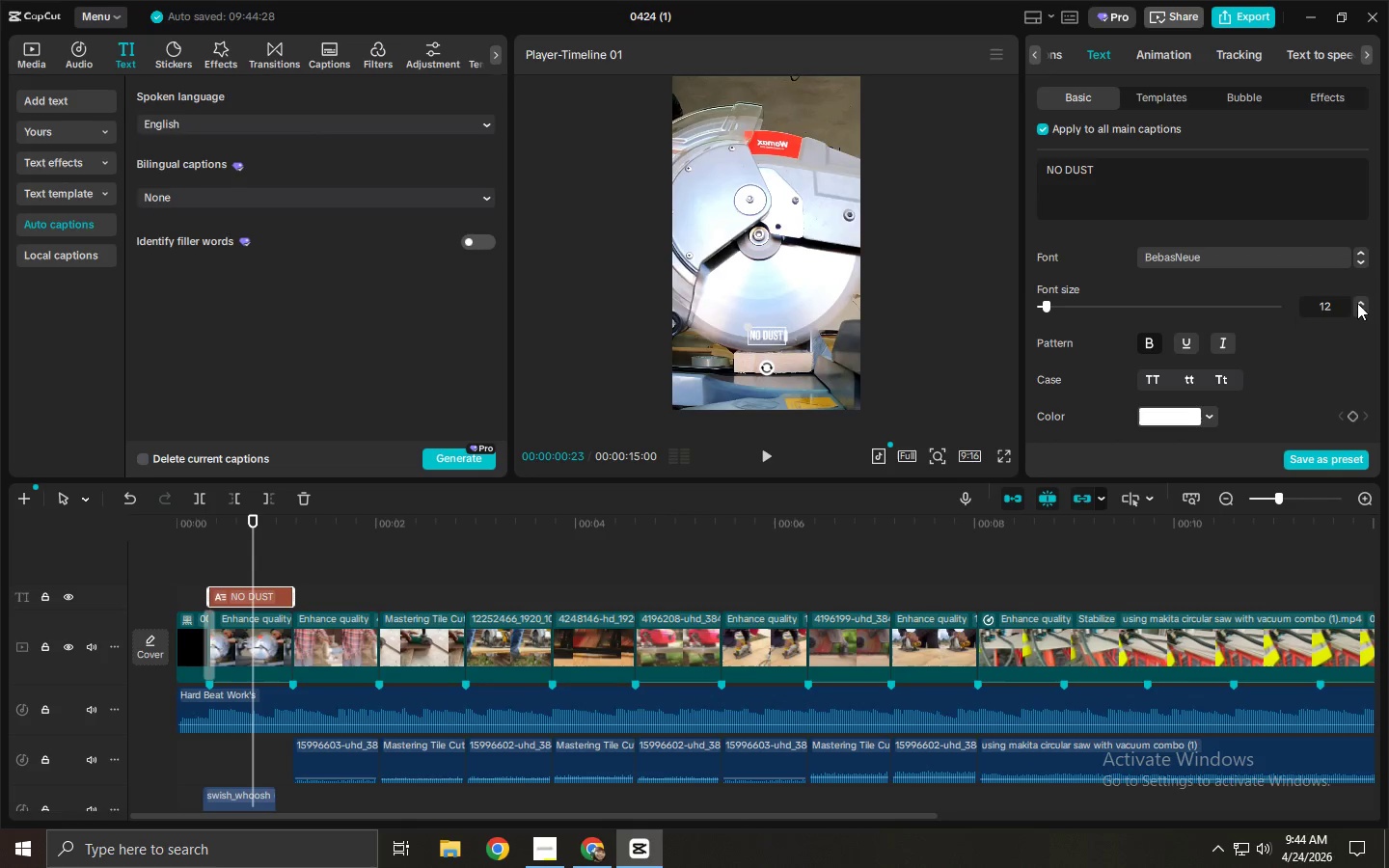 
triple_click([1357, 303])
 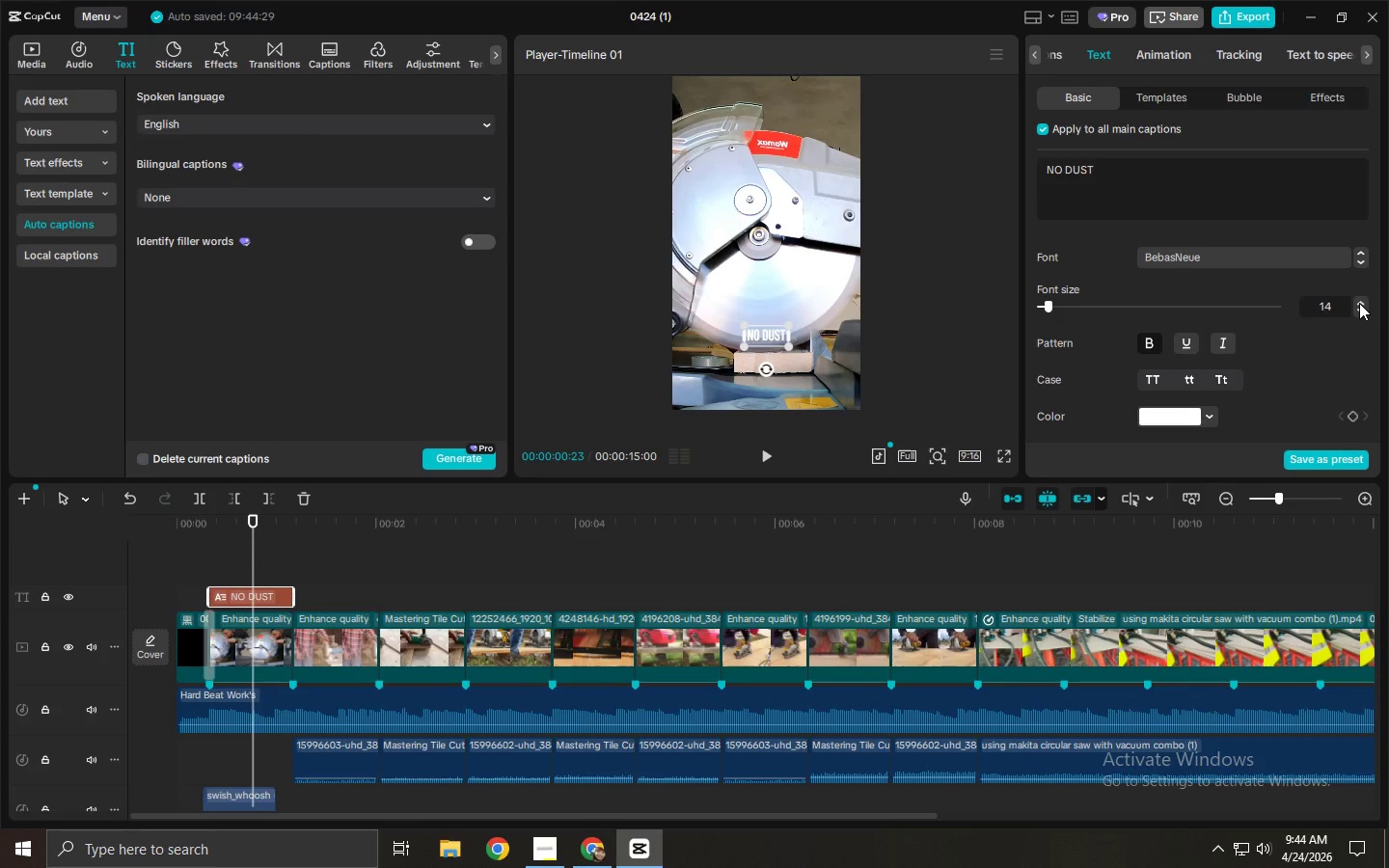 
double_click([1359, 303])
 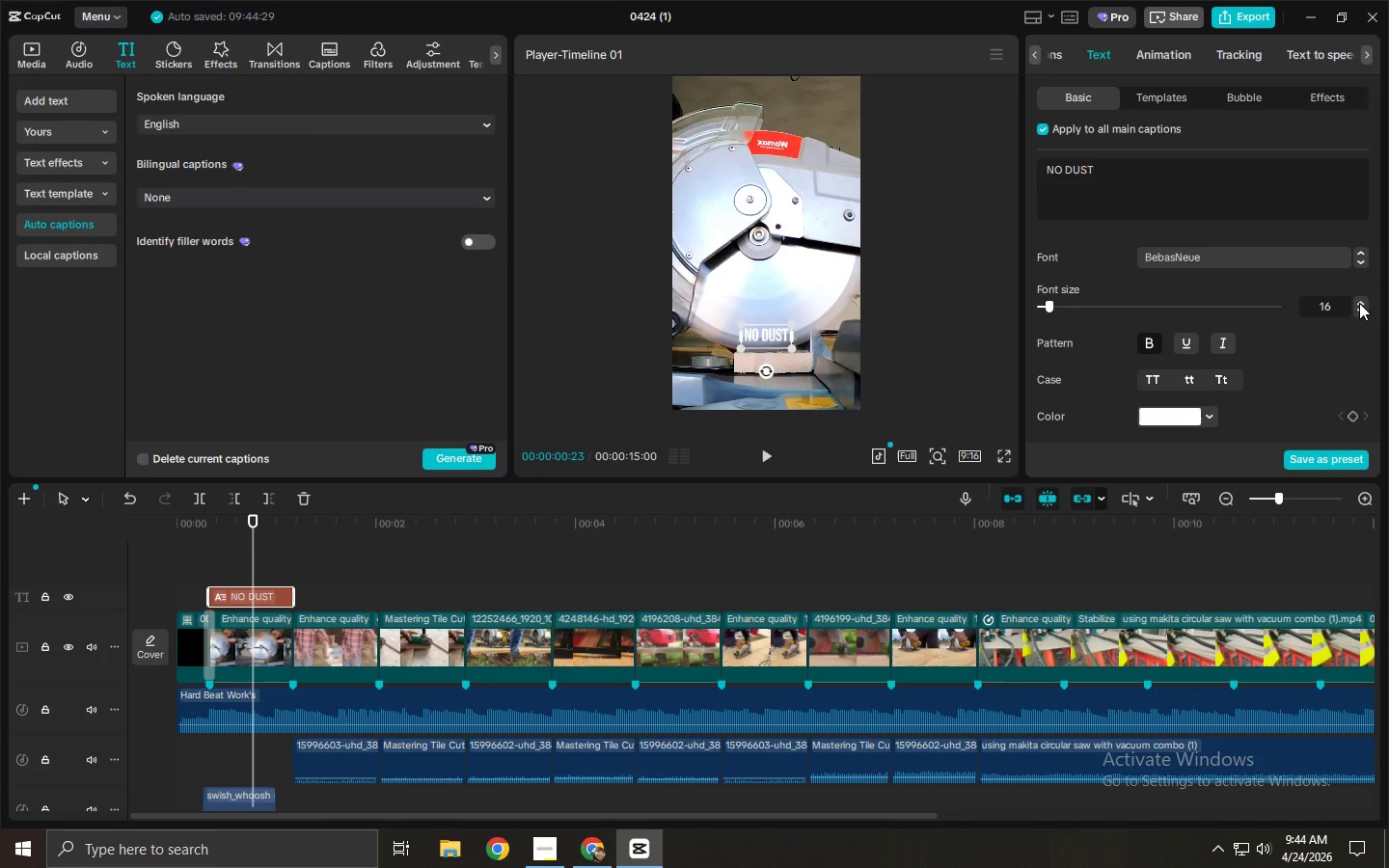 
triple_click([1359, 303])
 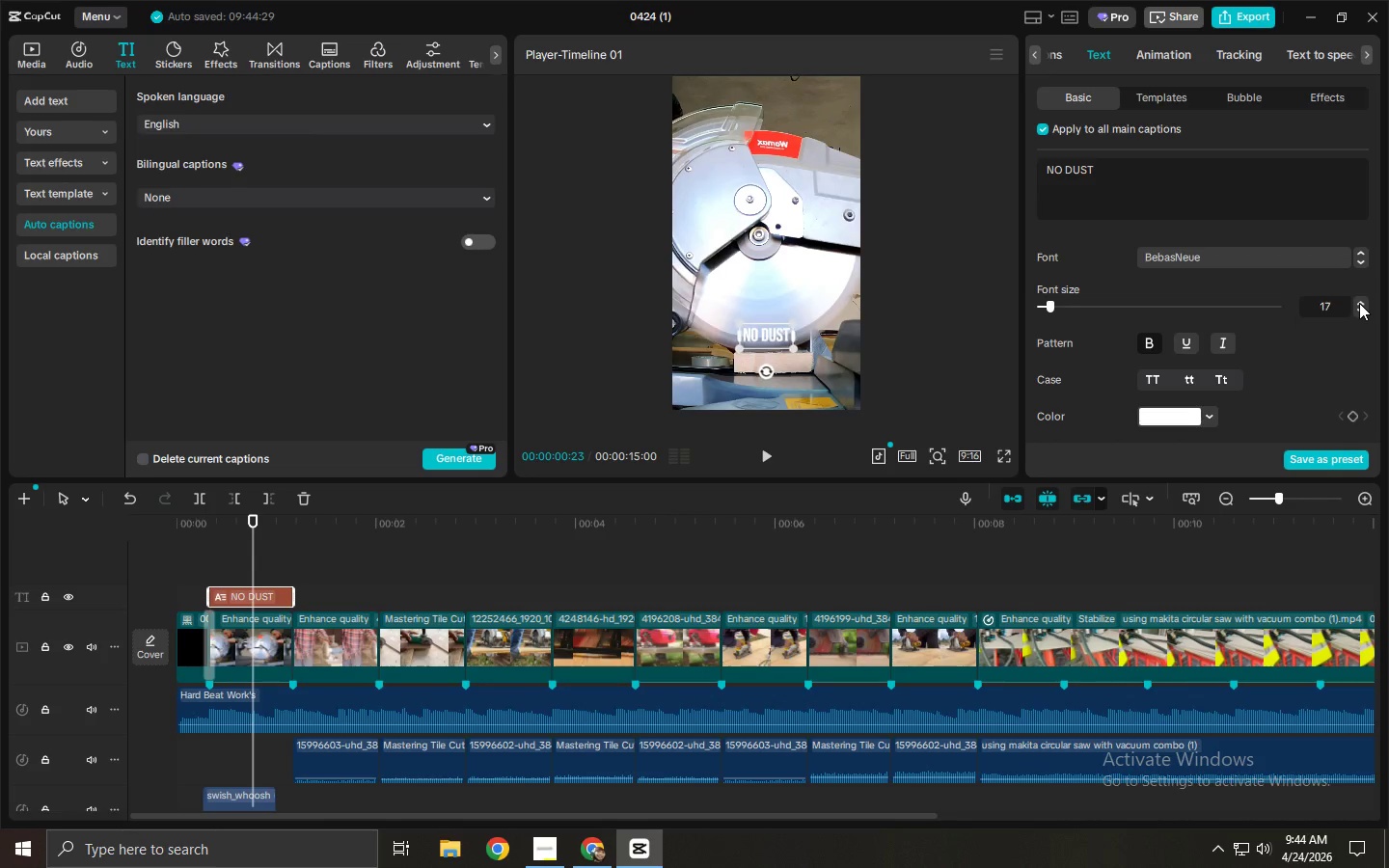 
triple_click([1359, 303])
 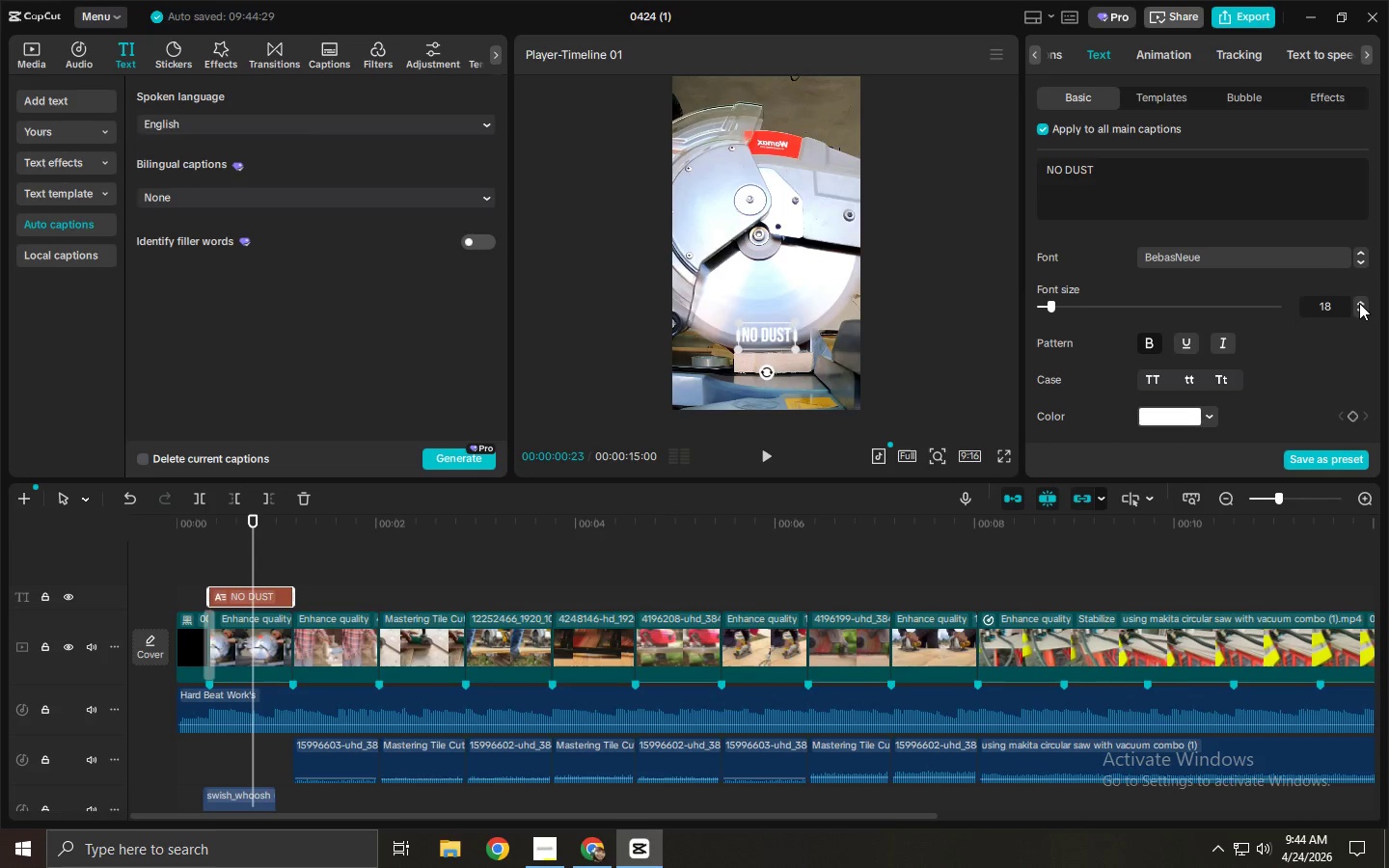 
triple_click([1359, 303])
 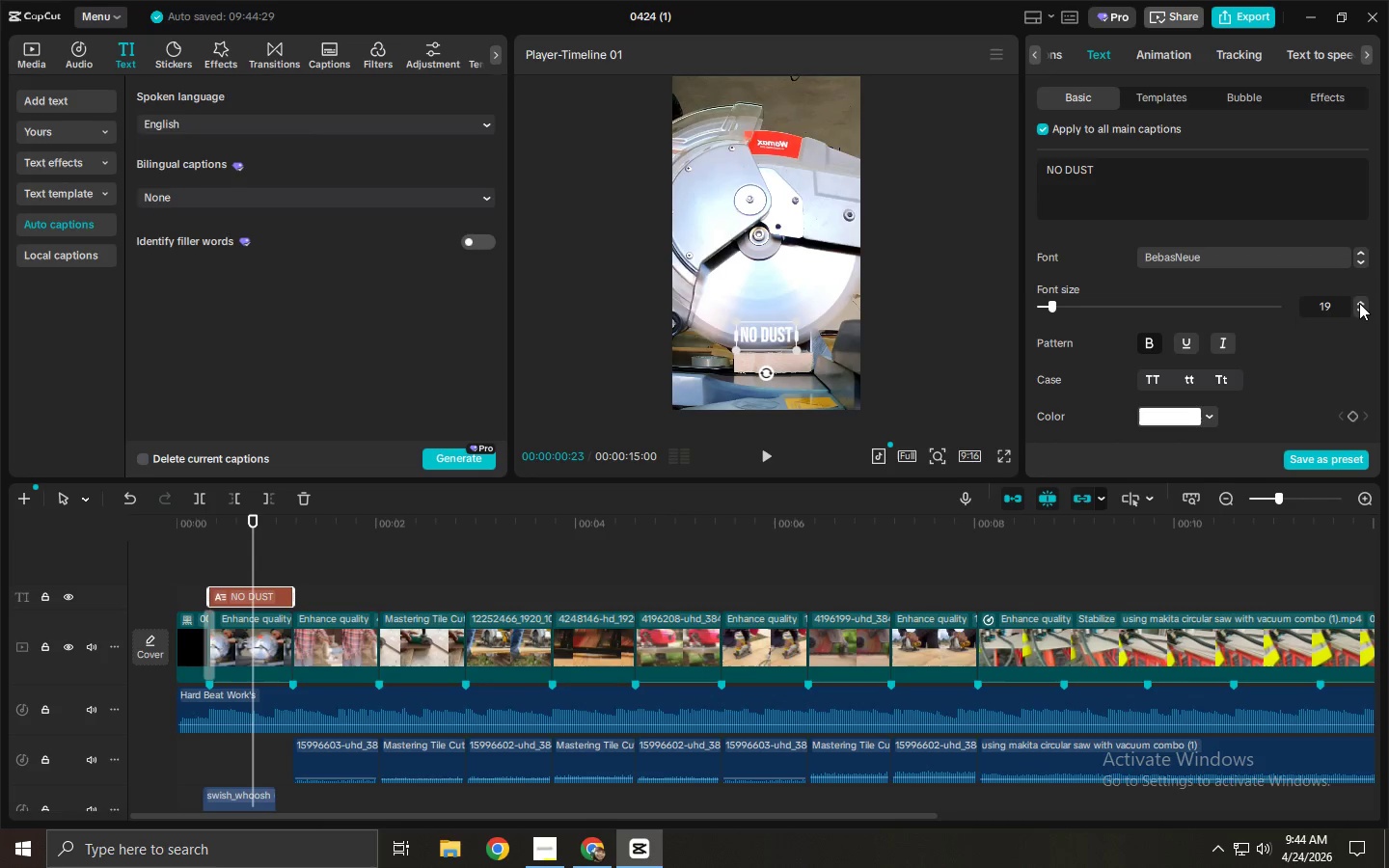 
triple_click([1359, 303])
 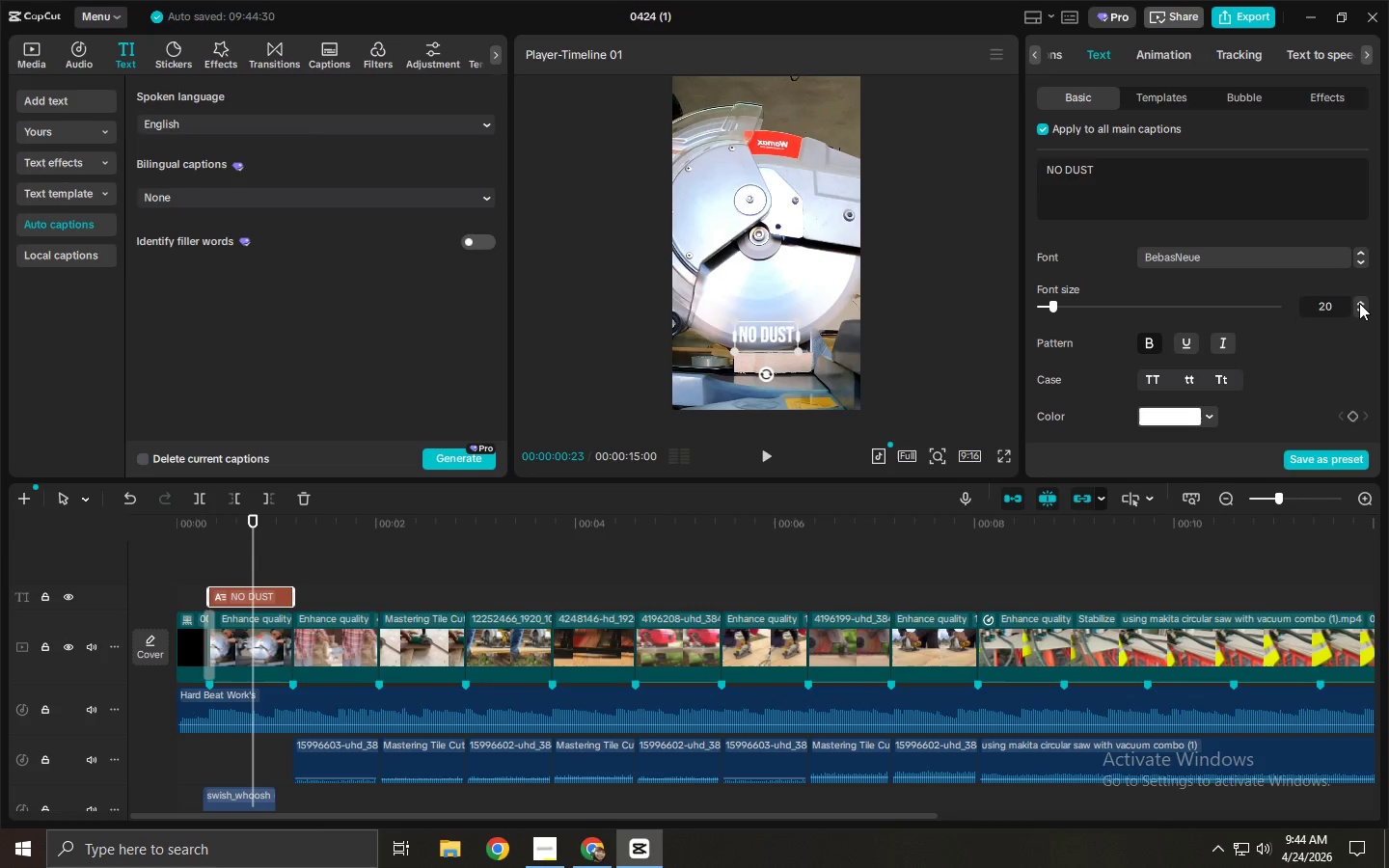 
triple_click([1359, 303])
 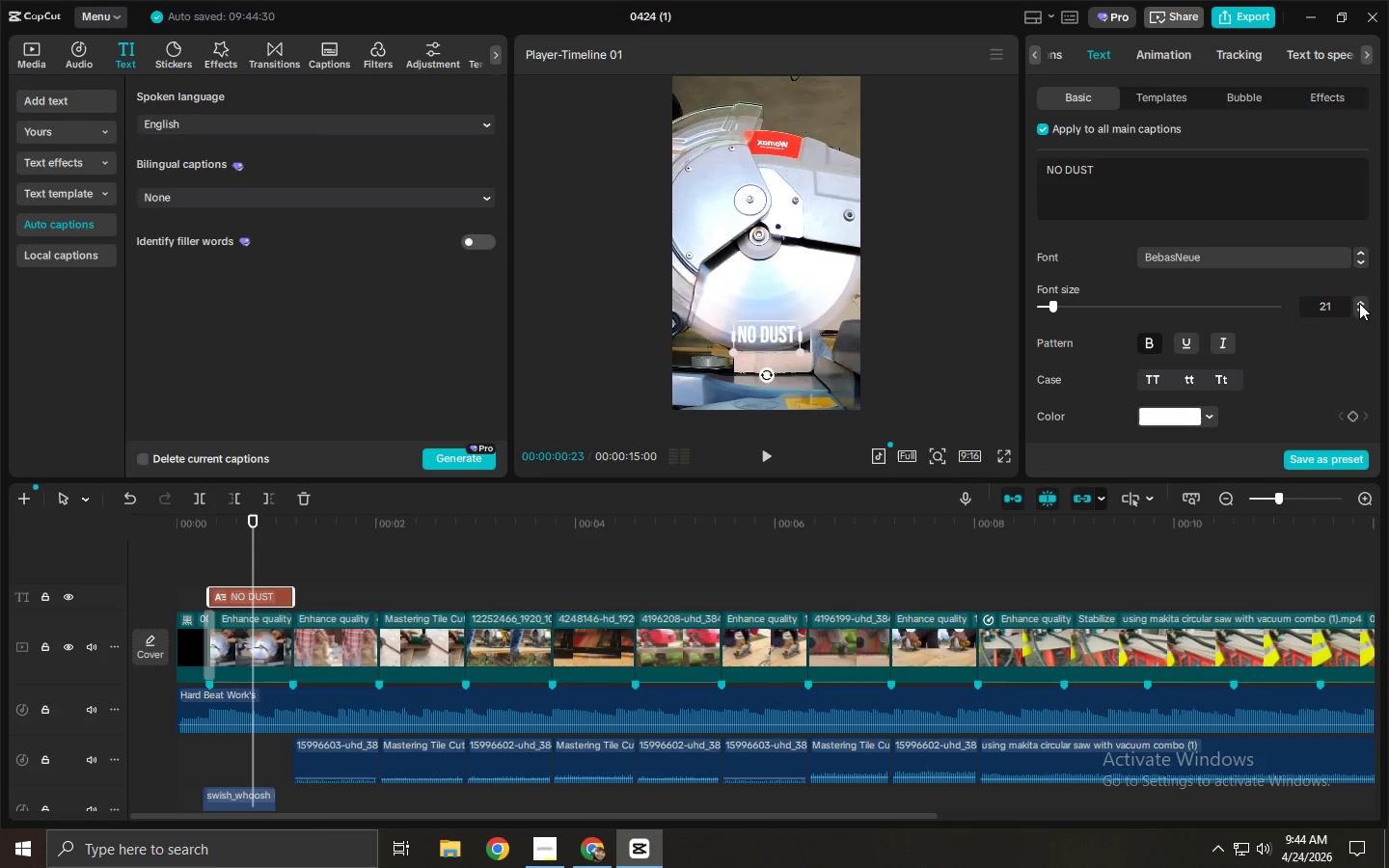 
triple_click([1359, 303])
 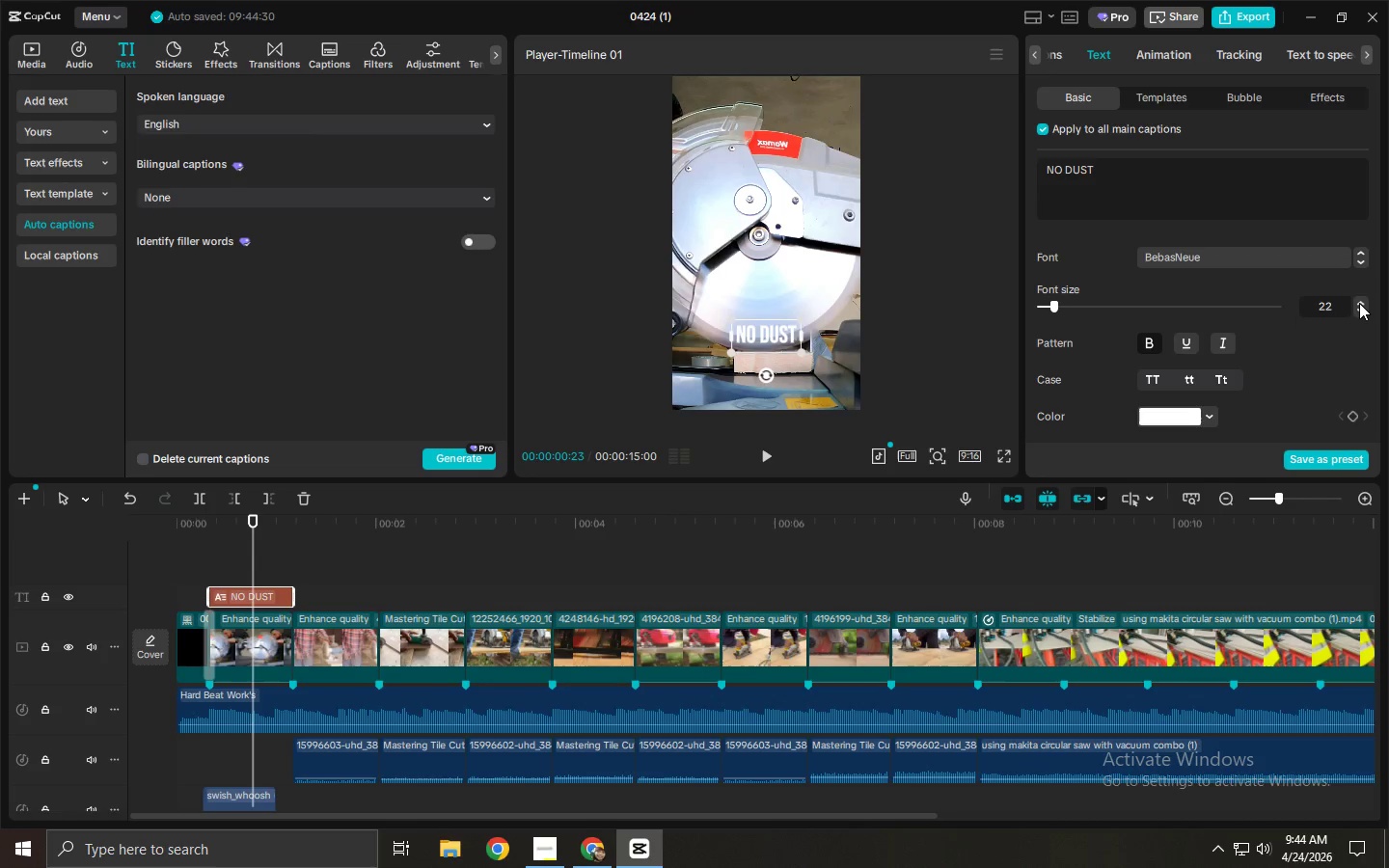 
triple_click([1359, 303])
 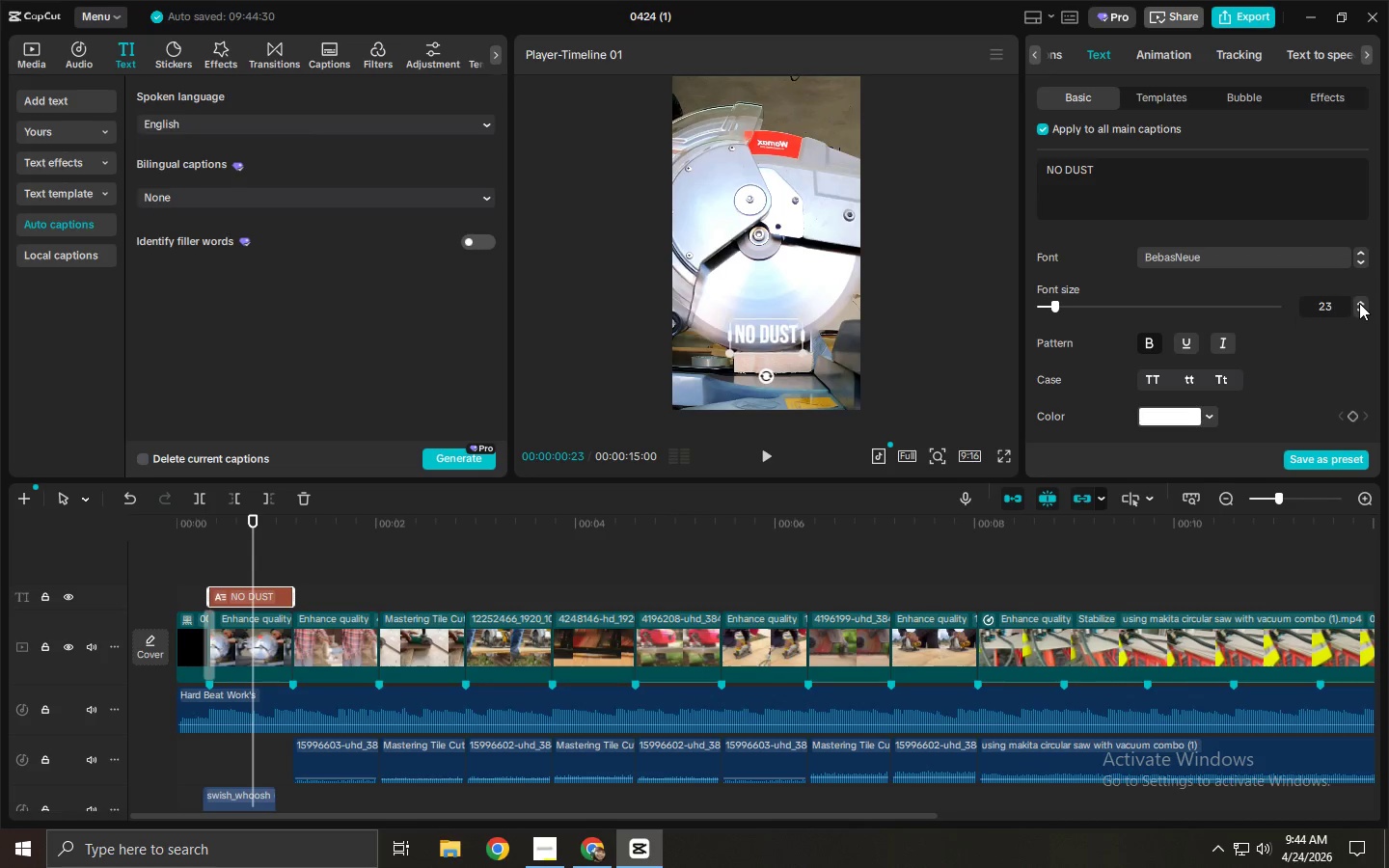 
triple_click([1359, 303])
 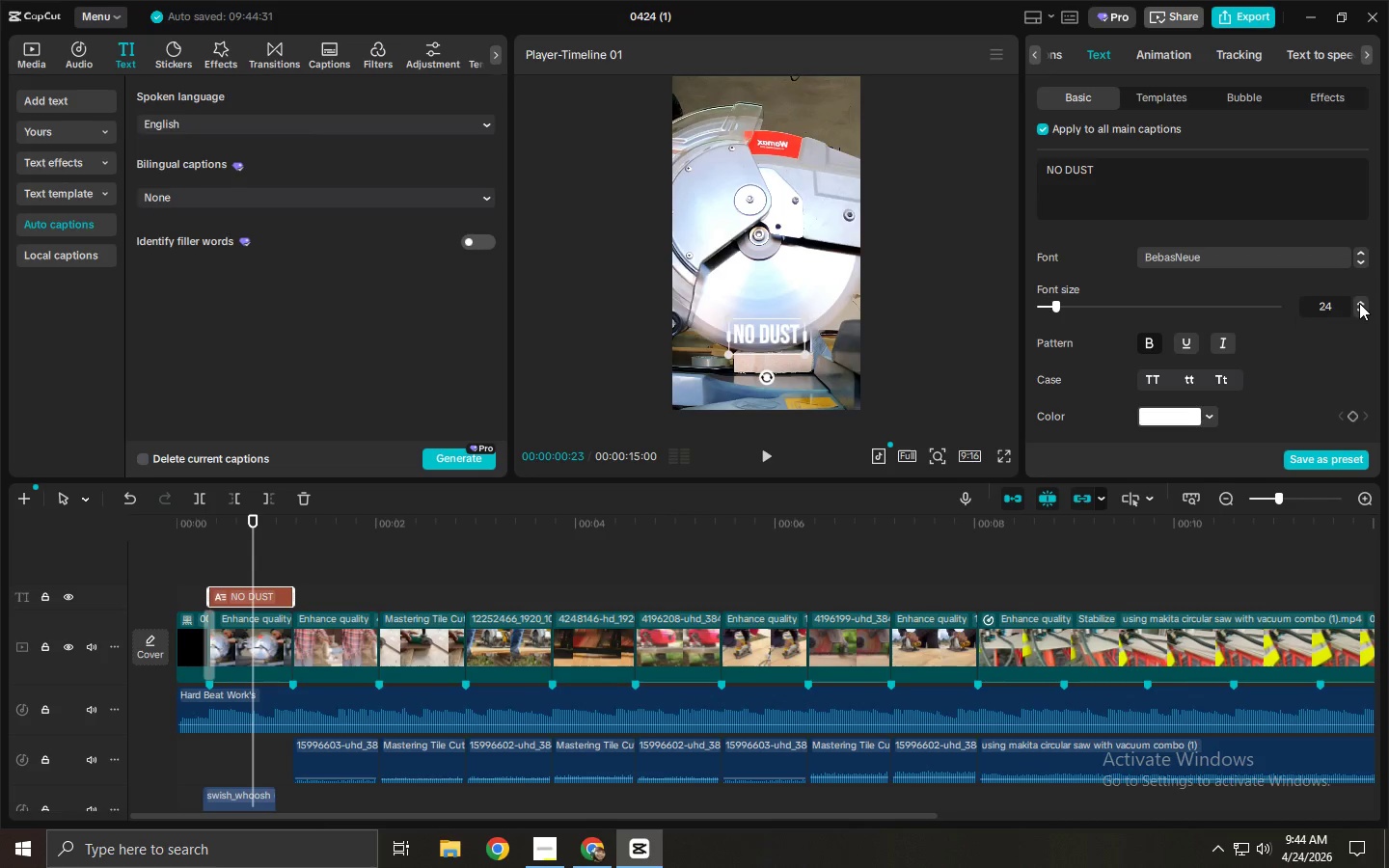 
triple_click([1359, 303])
 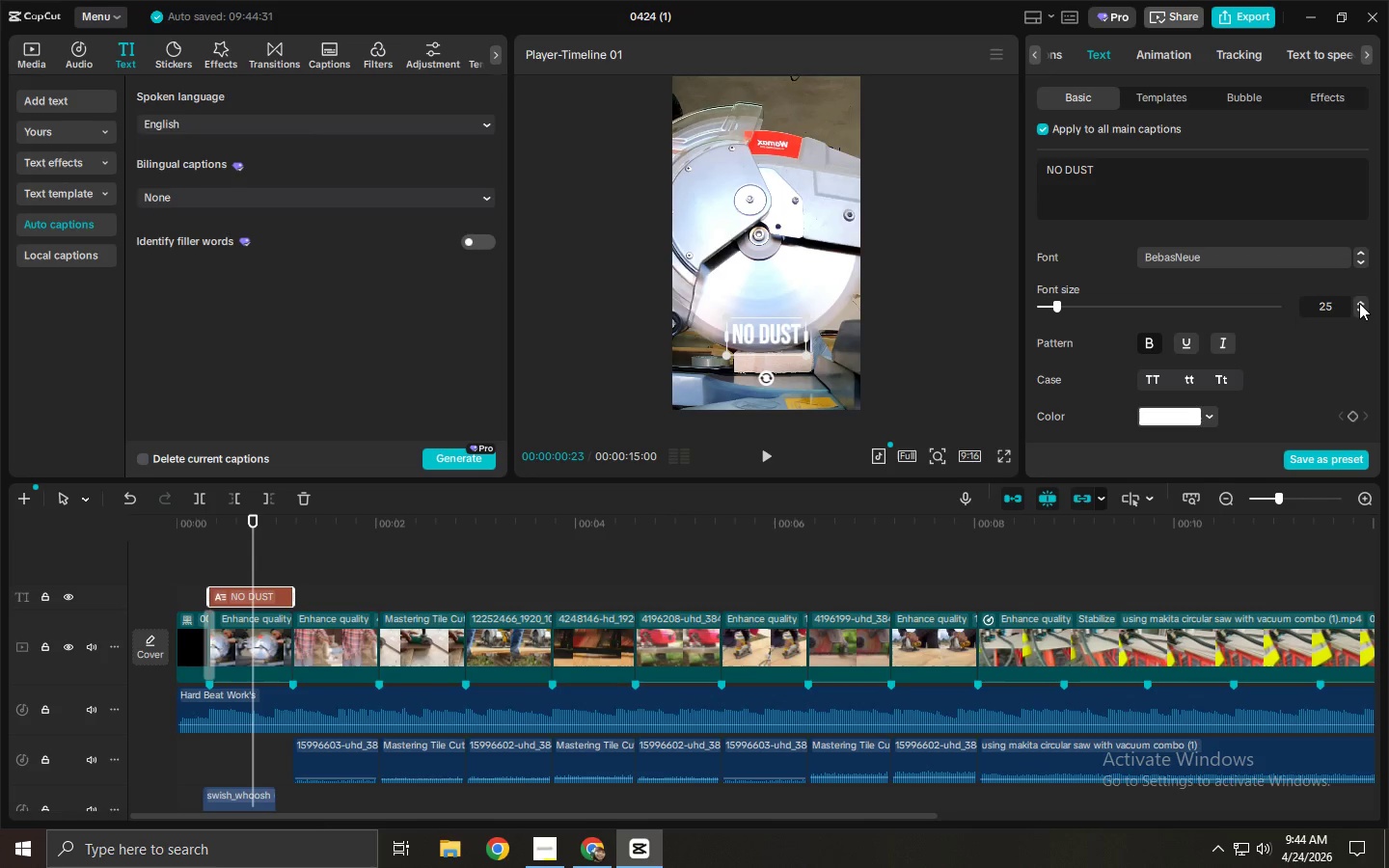 
triple_click([1359, 303])
 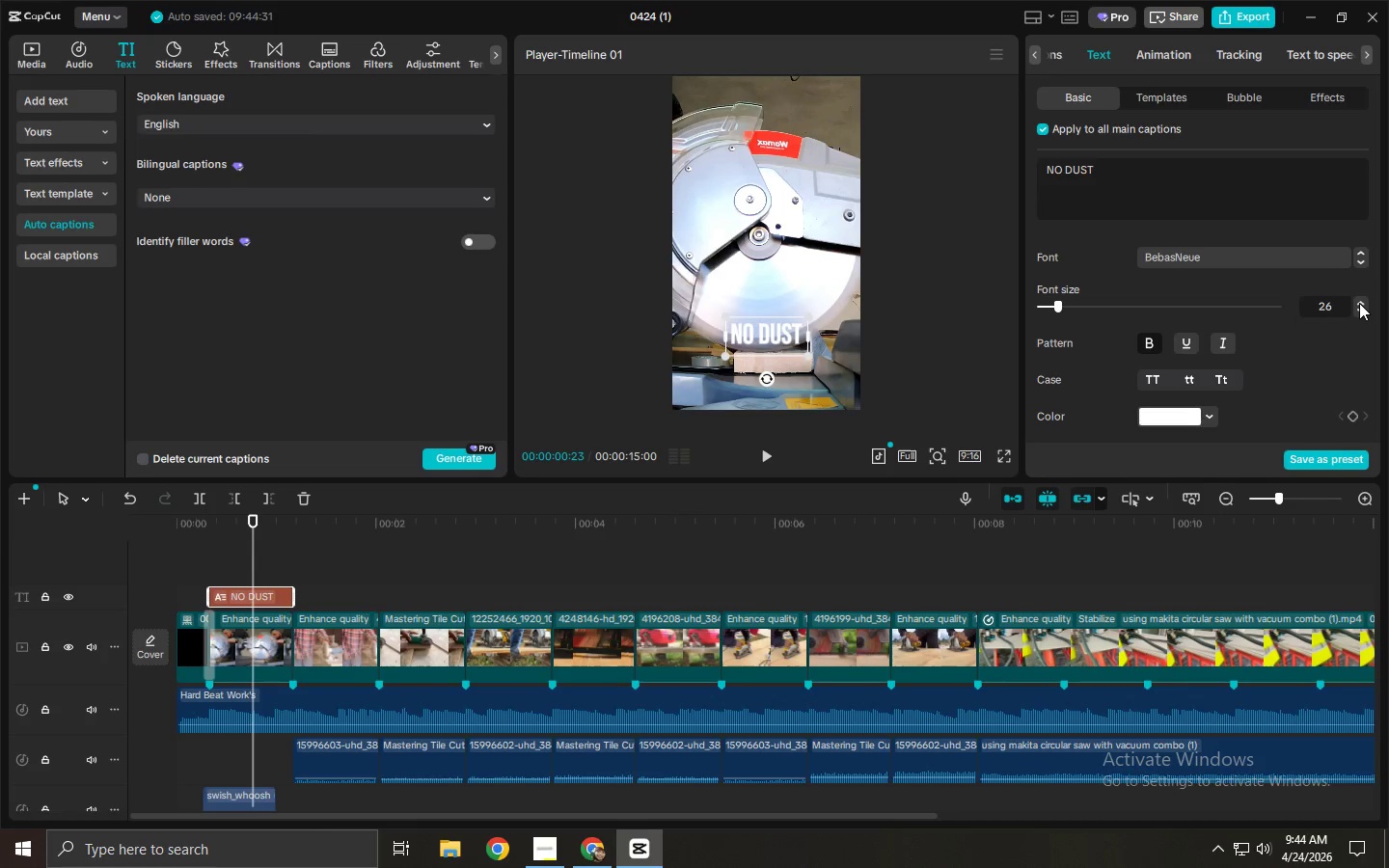 
triple_click([1359, 303])
 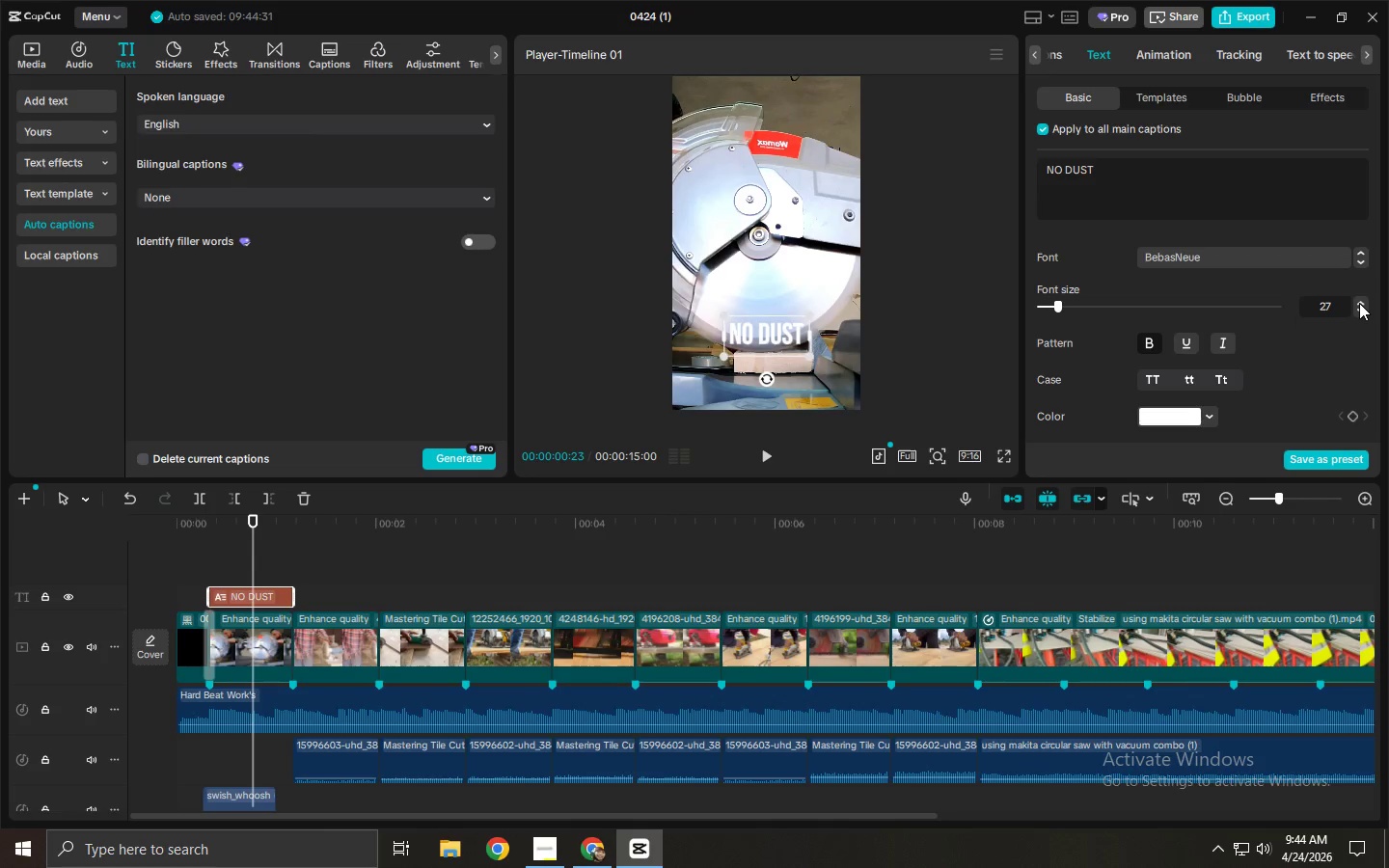 
triple_click([1359, 303])
 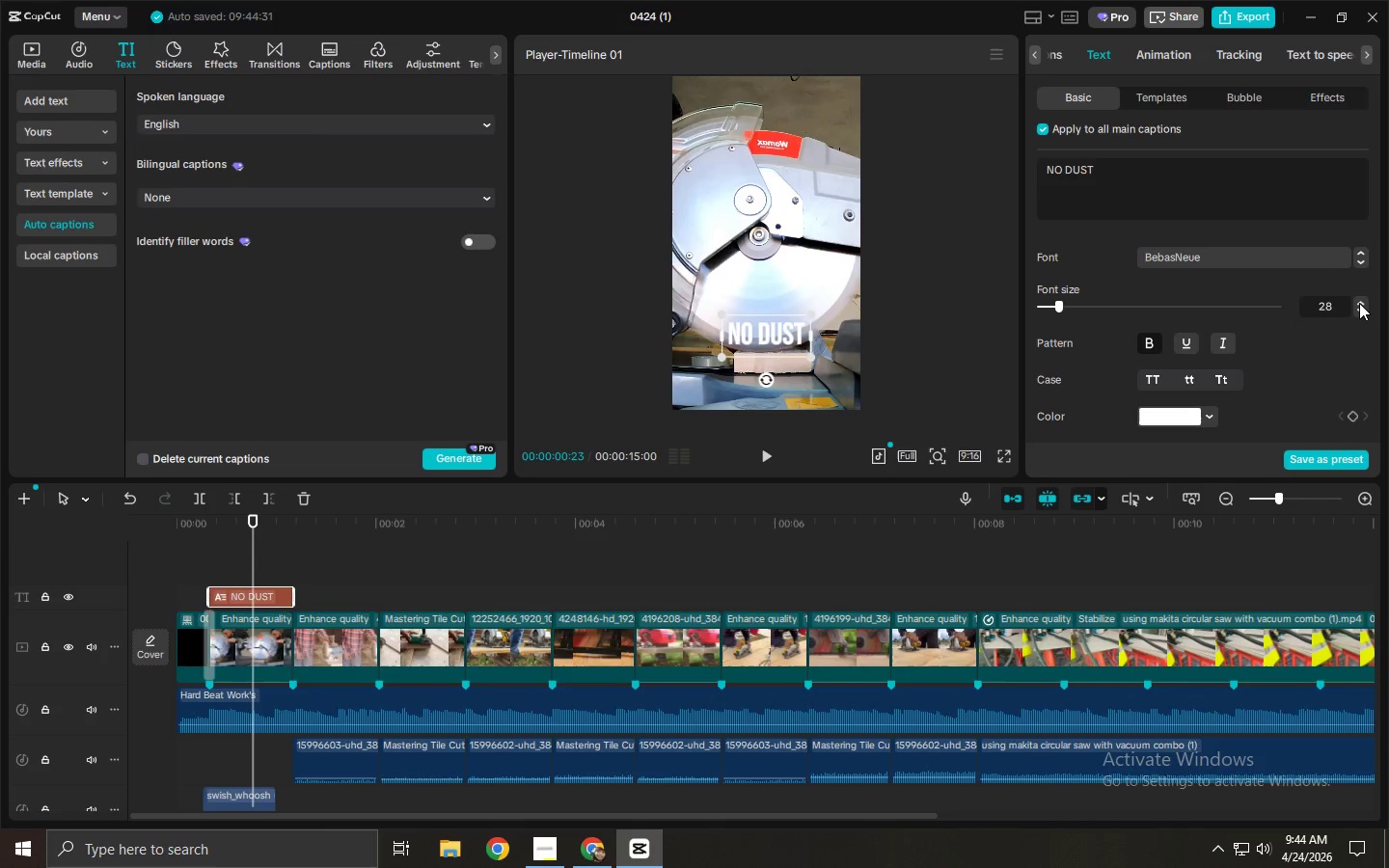 
triple_click([1359, 303])
 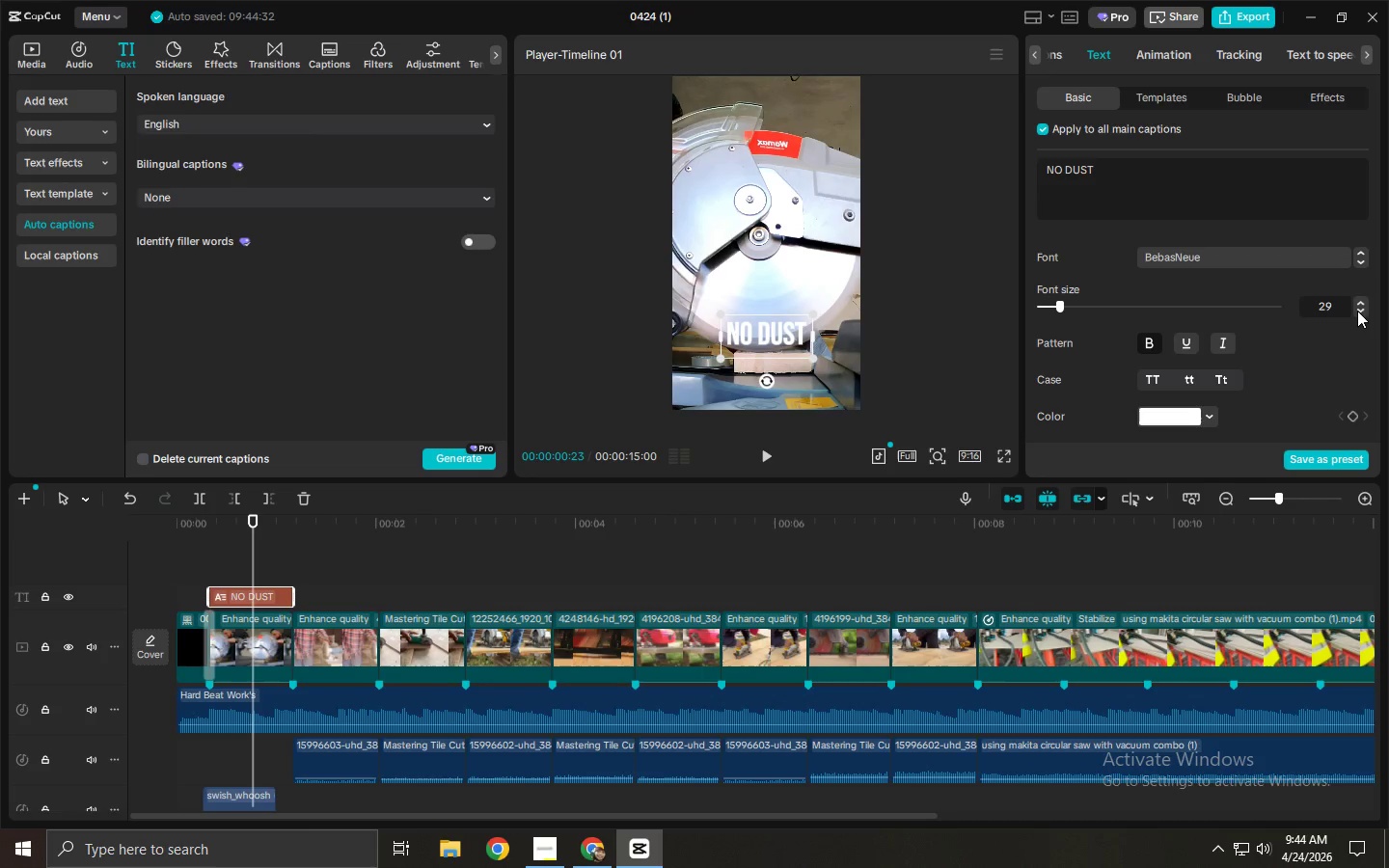 
wait(5.05)
 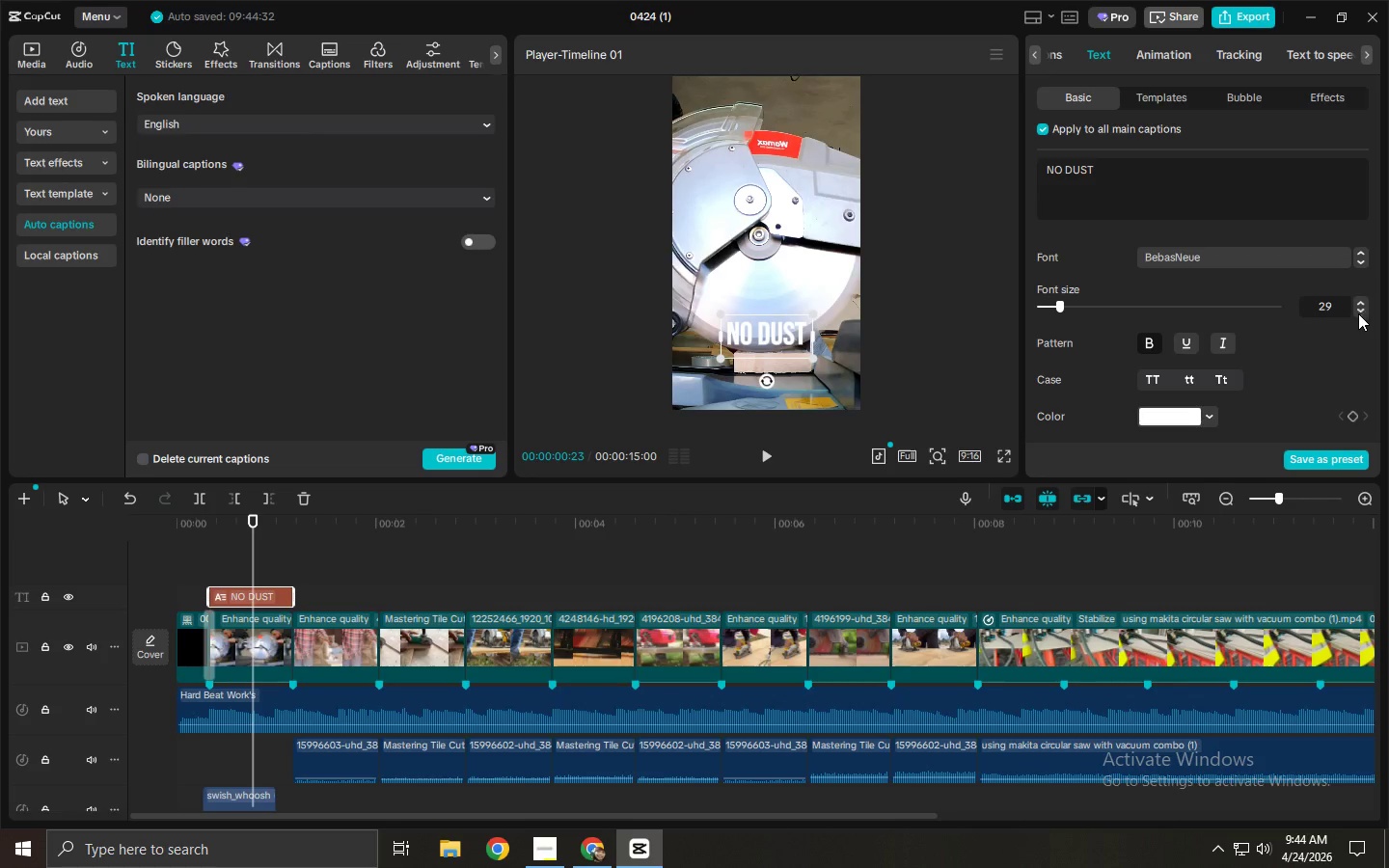 
double_click([1357, 311])
 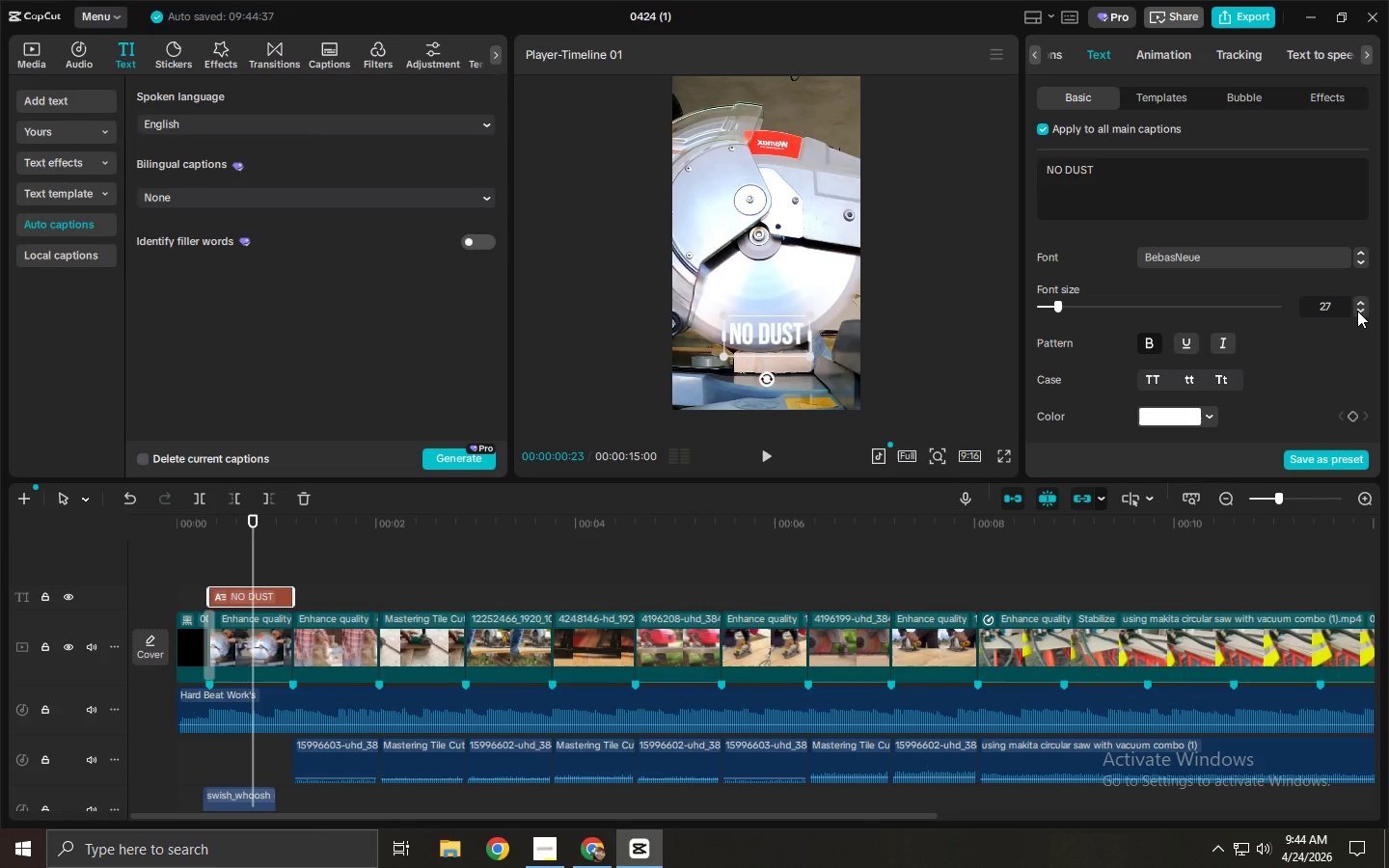 
triple_click([1357, 311])
 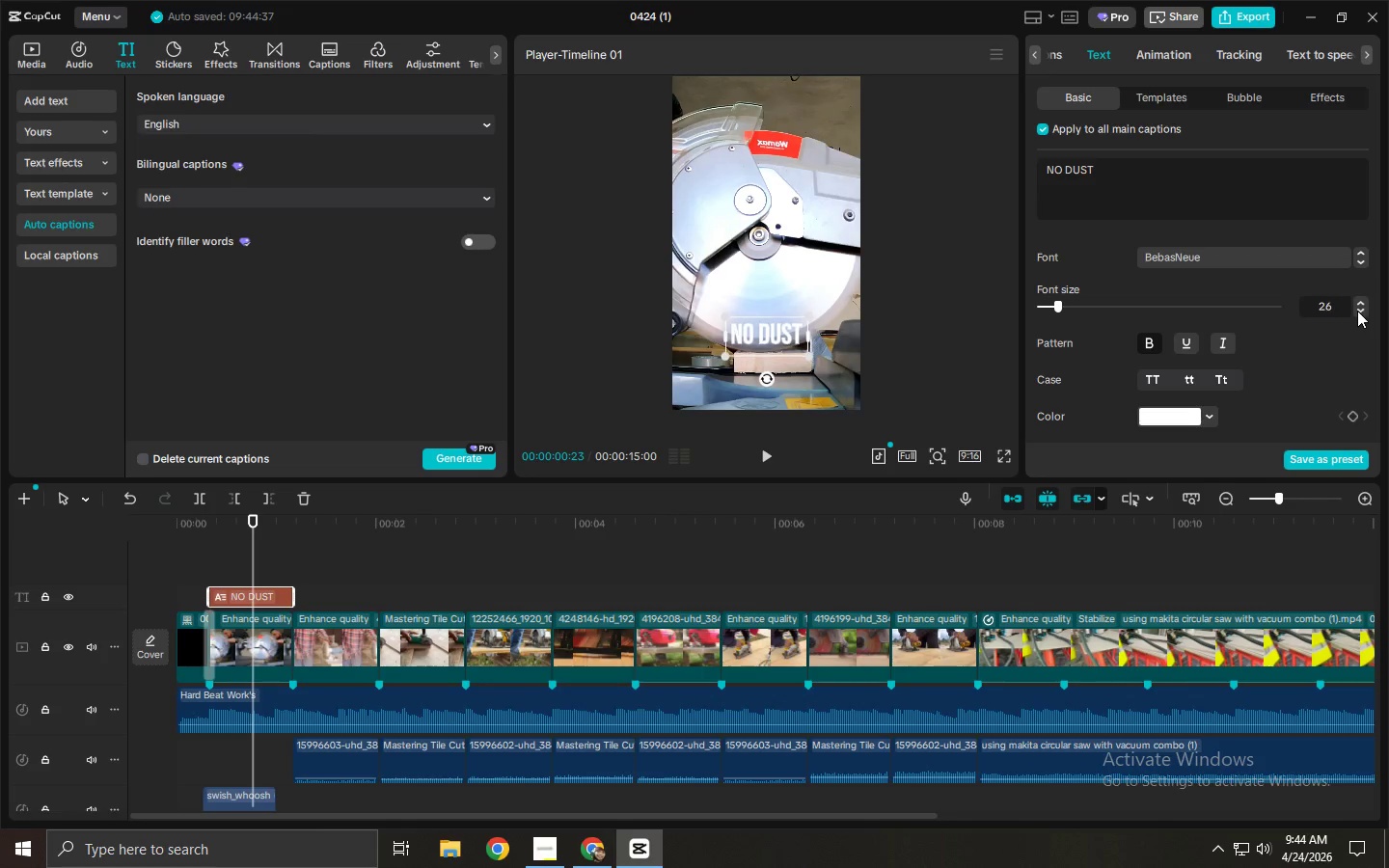 
triple_click([1357, 311])
 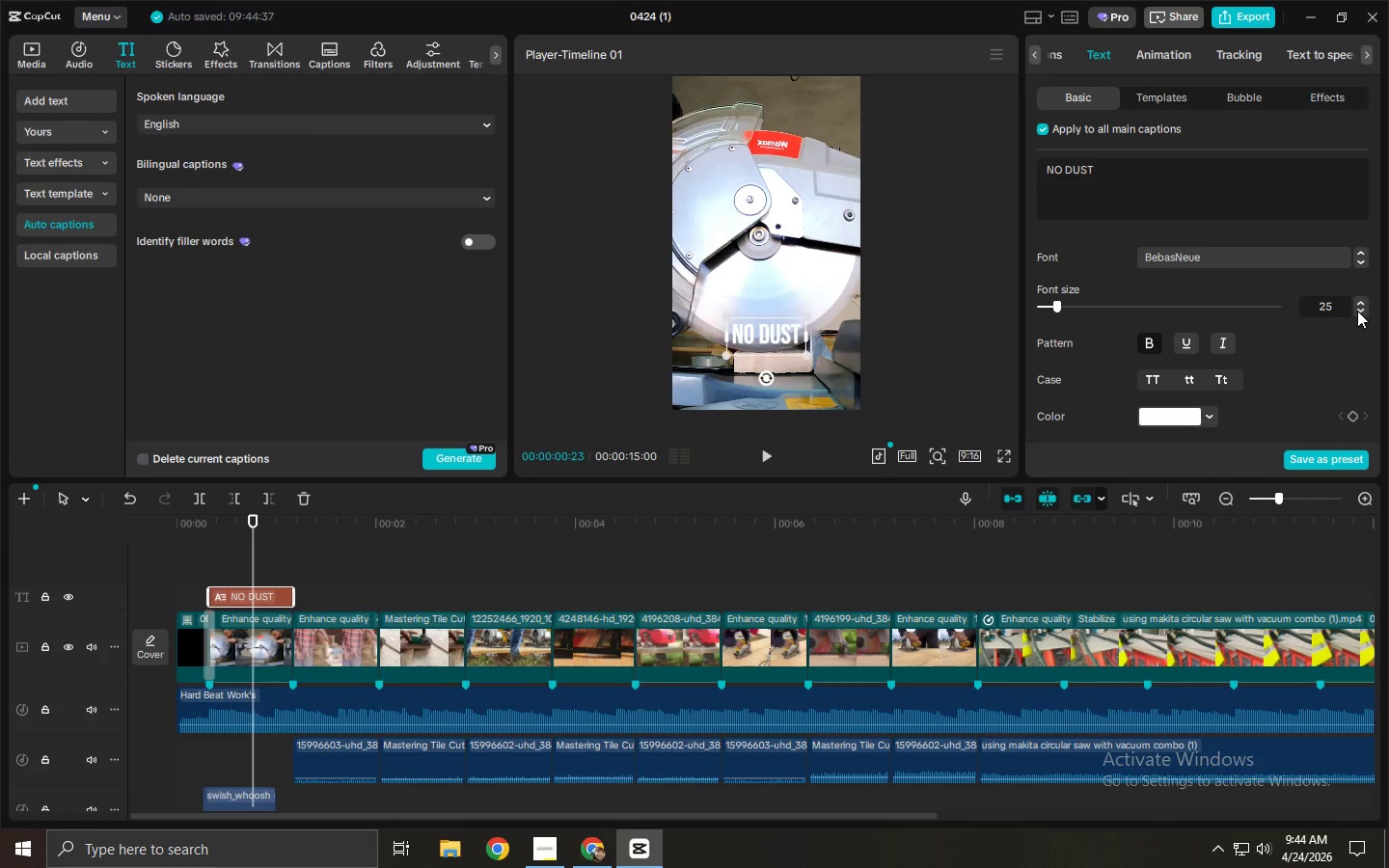 
triple_click([1357, 311])
 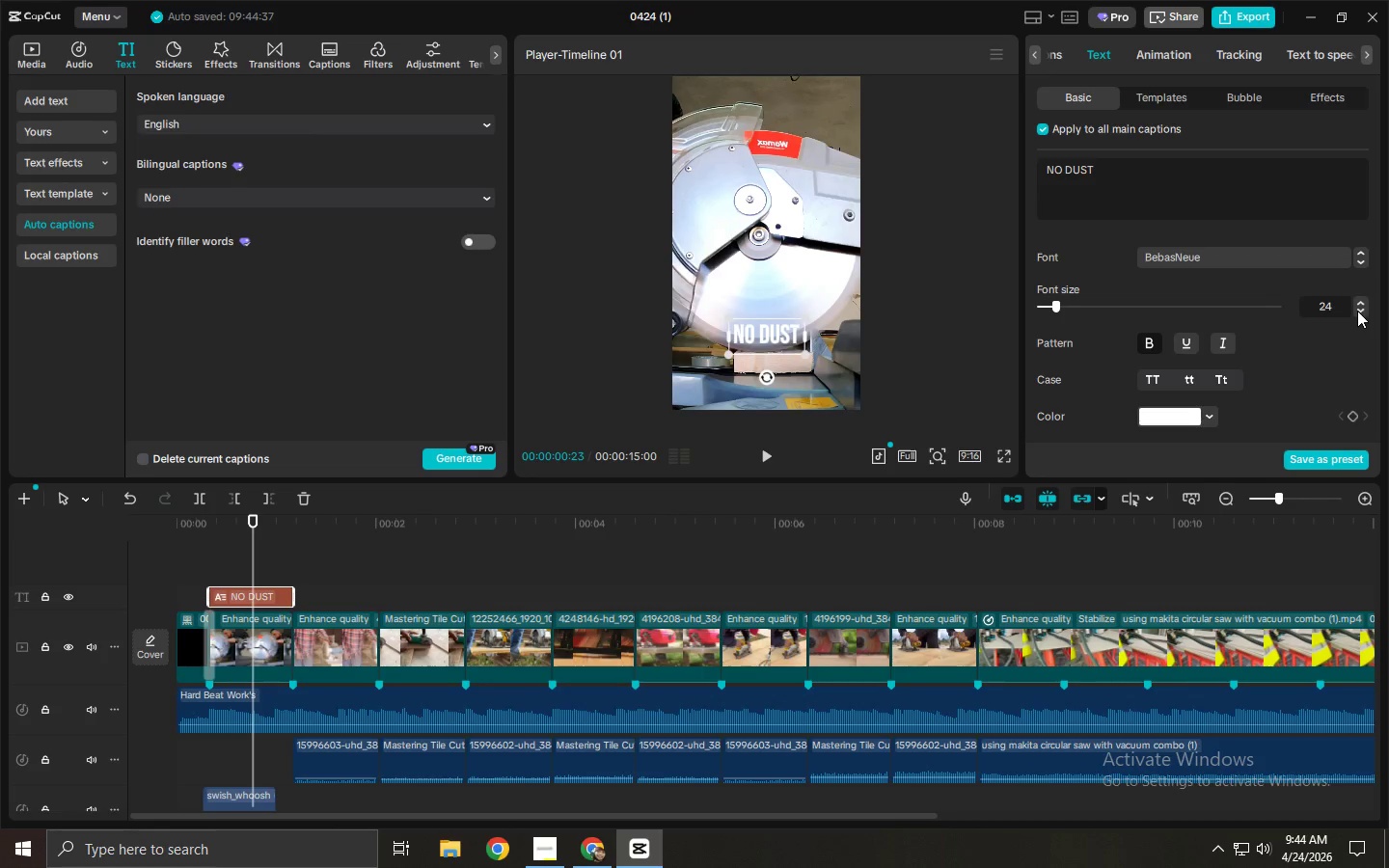 
triple_click([1357, 311])
 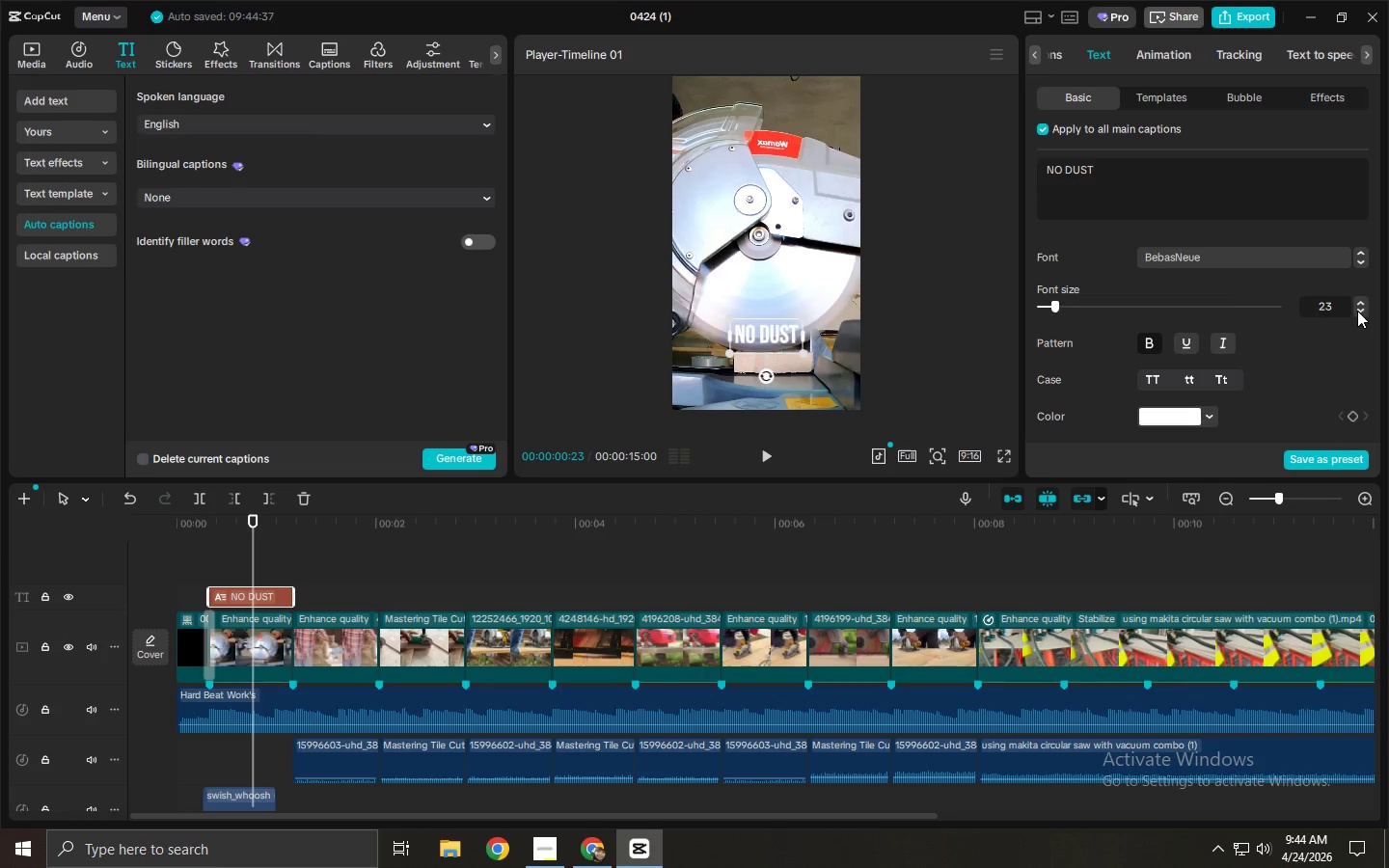 
triple_click([1357, 311])
 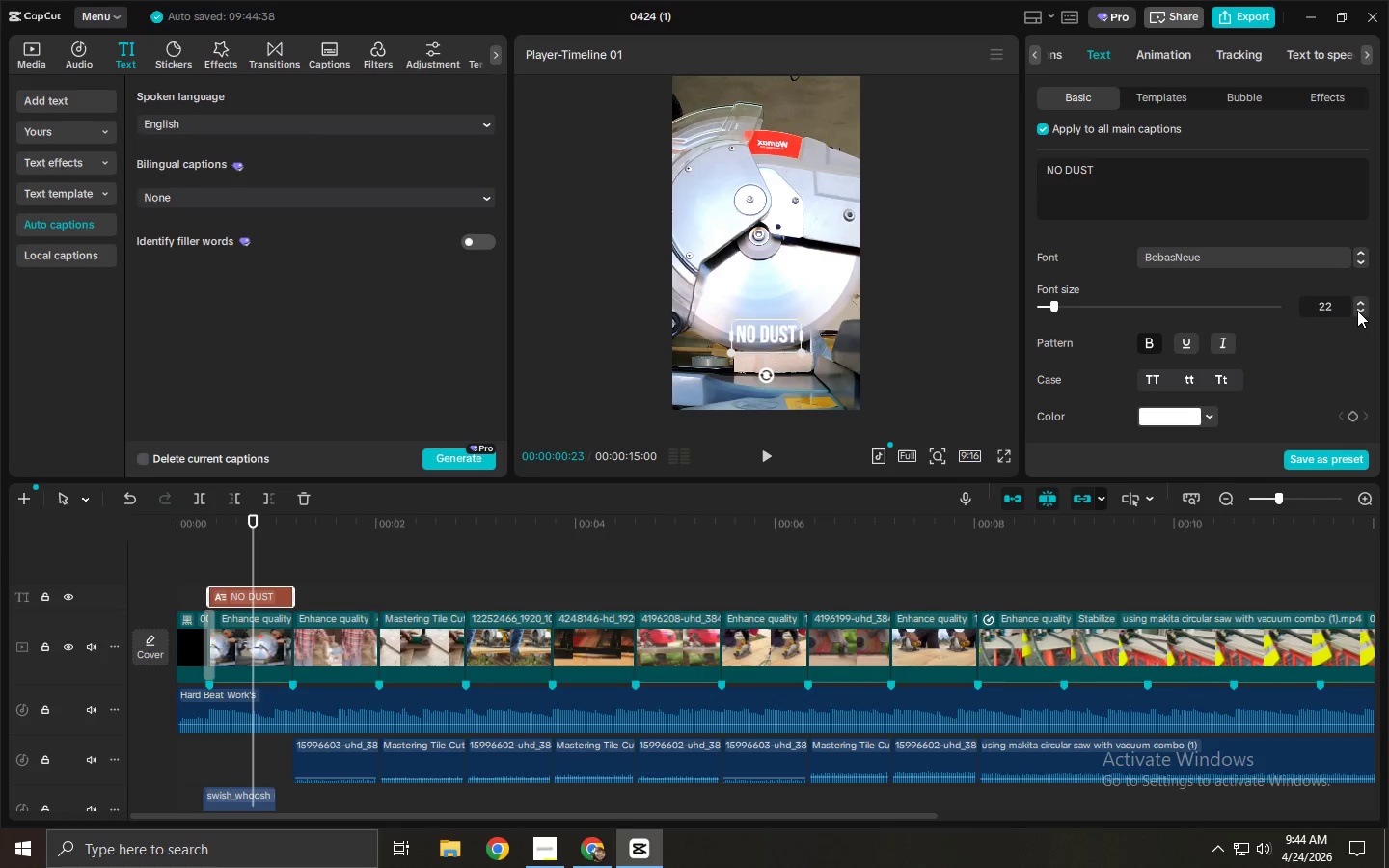 
triple_click([1357, 311])
 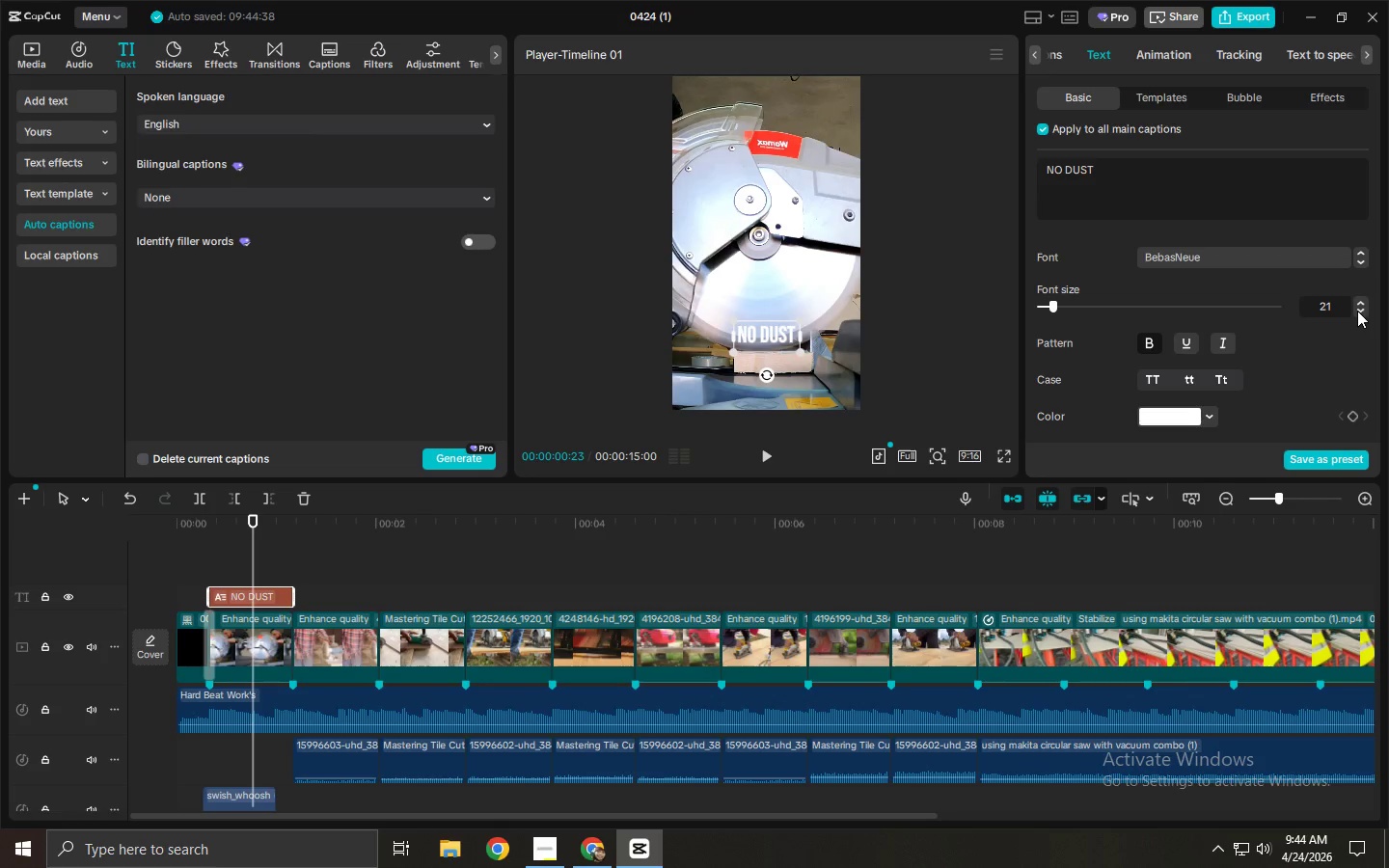 
triple_click([1357, 311])
 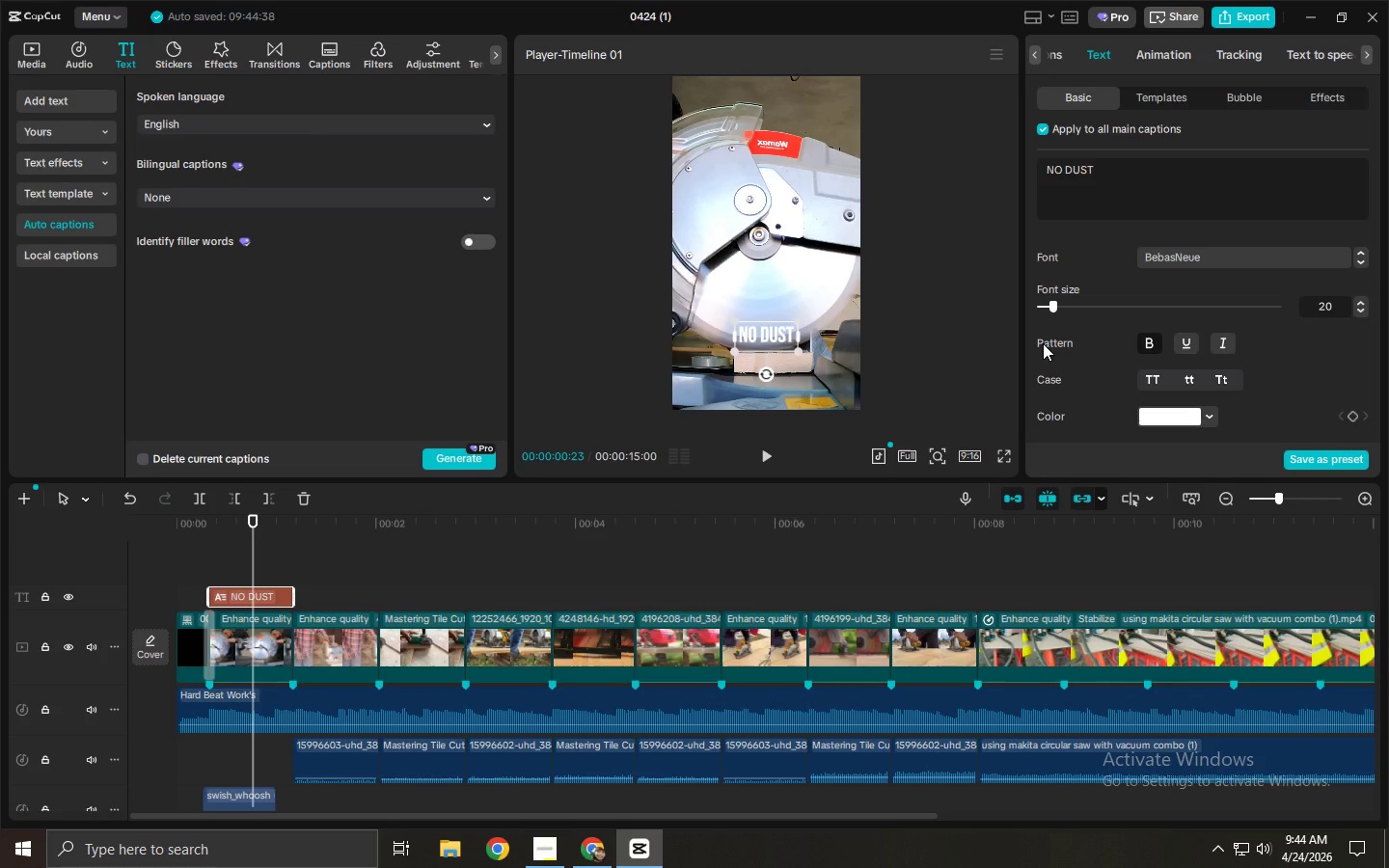 
wait(10.49)
 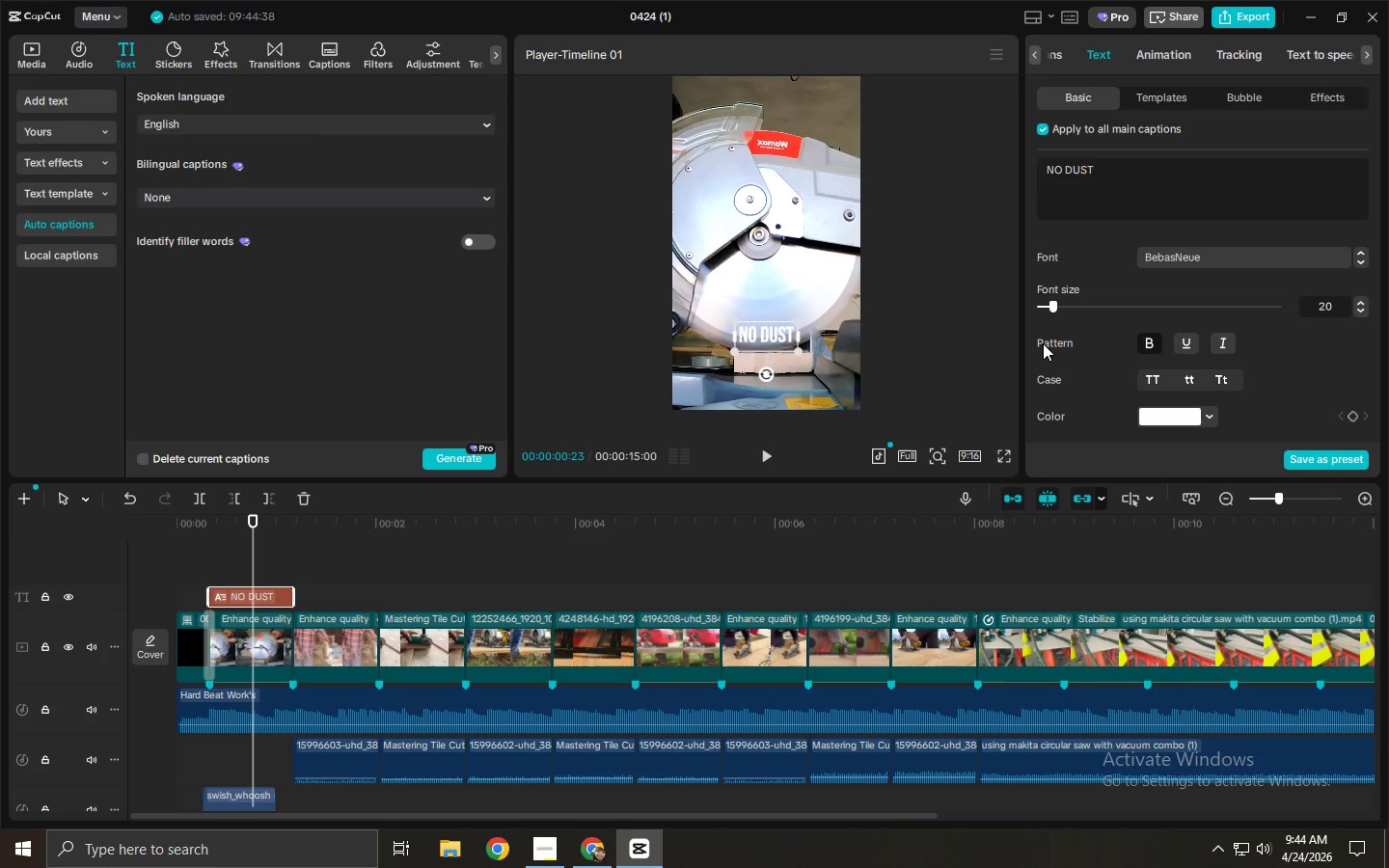 
left_click_drag(start_coordinate=[211, 517], to_coordinate=[167, 509])
 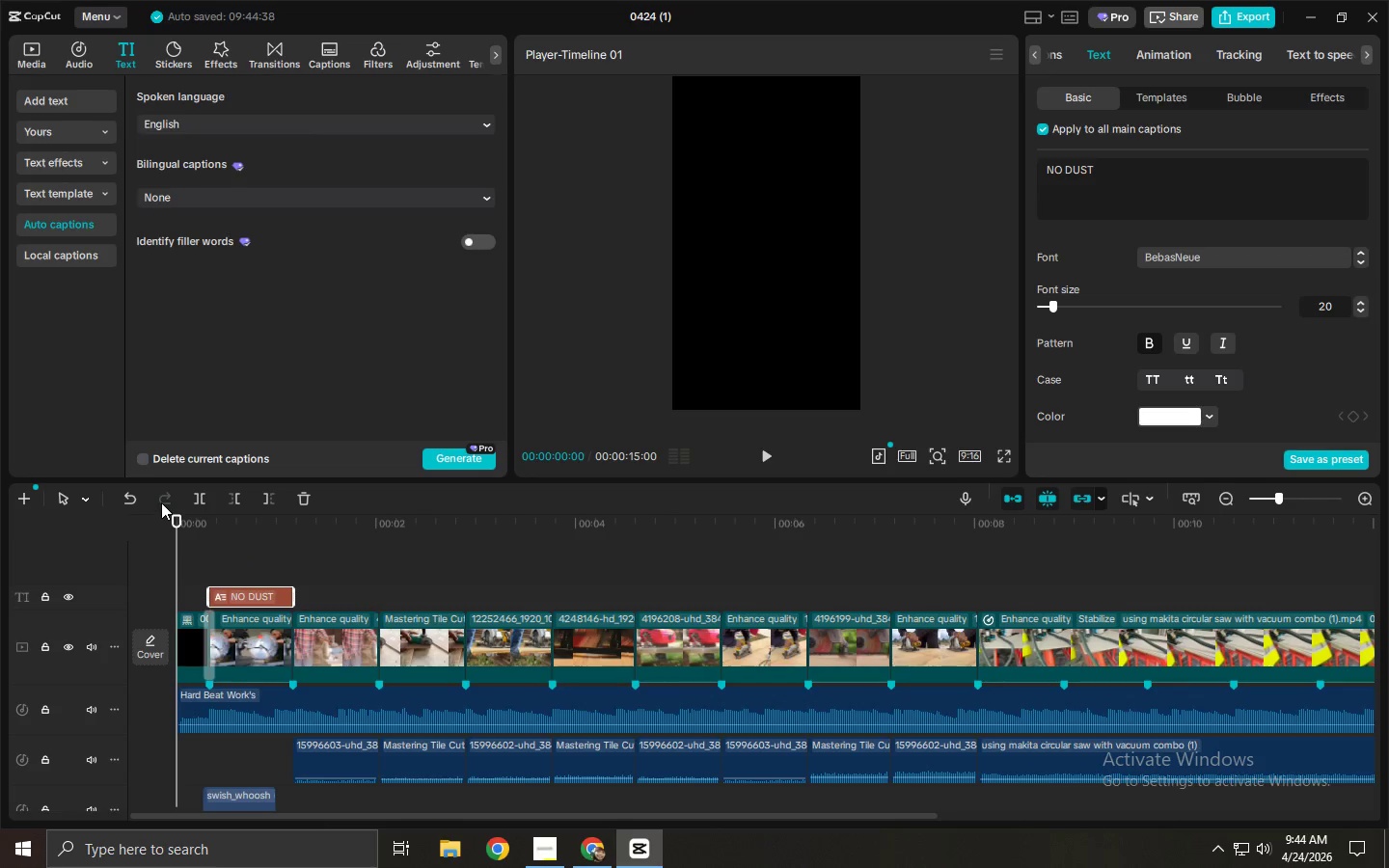 
key(Space)
 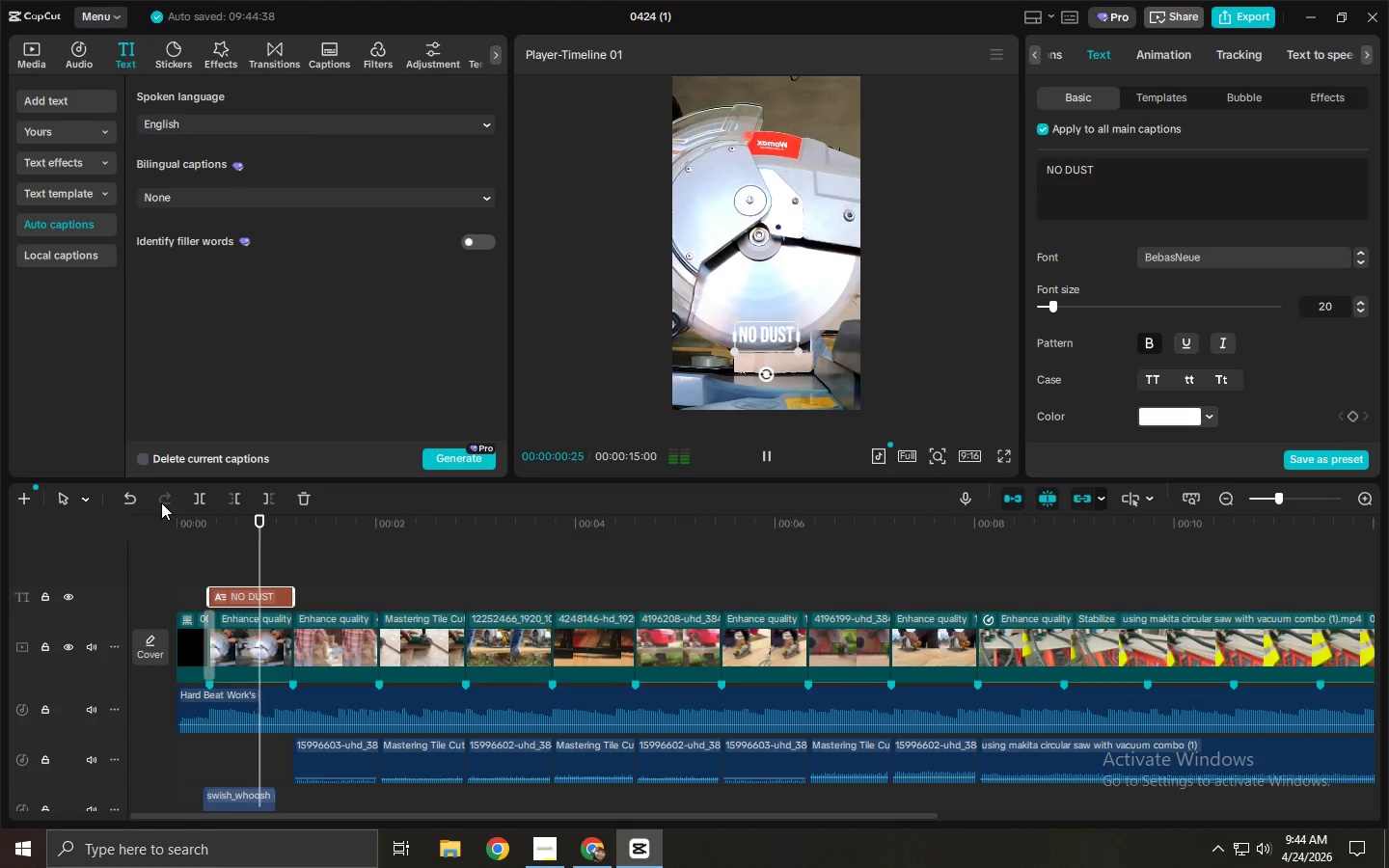 
key(Space)
 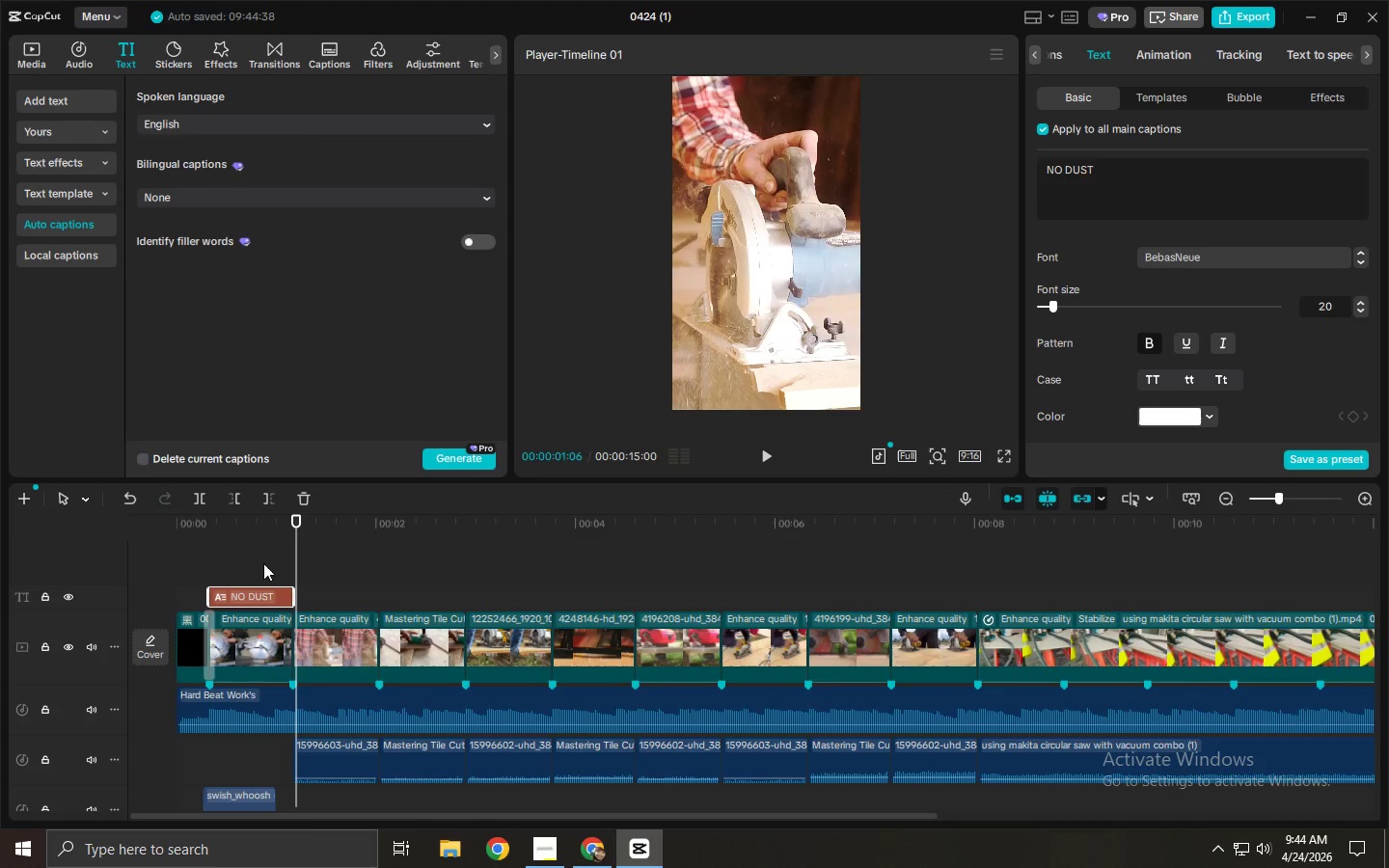 
left_click_drag(start_coordinate=[242, 531], to_coordinate=[211, 530])
 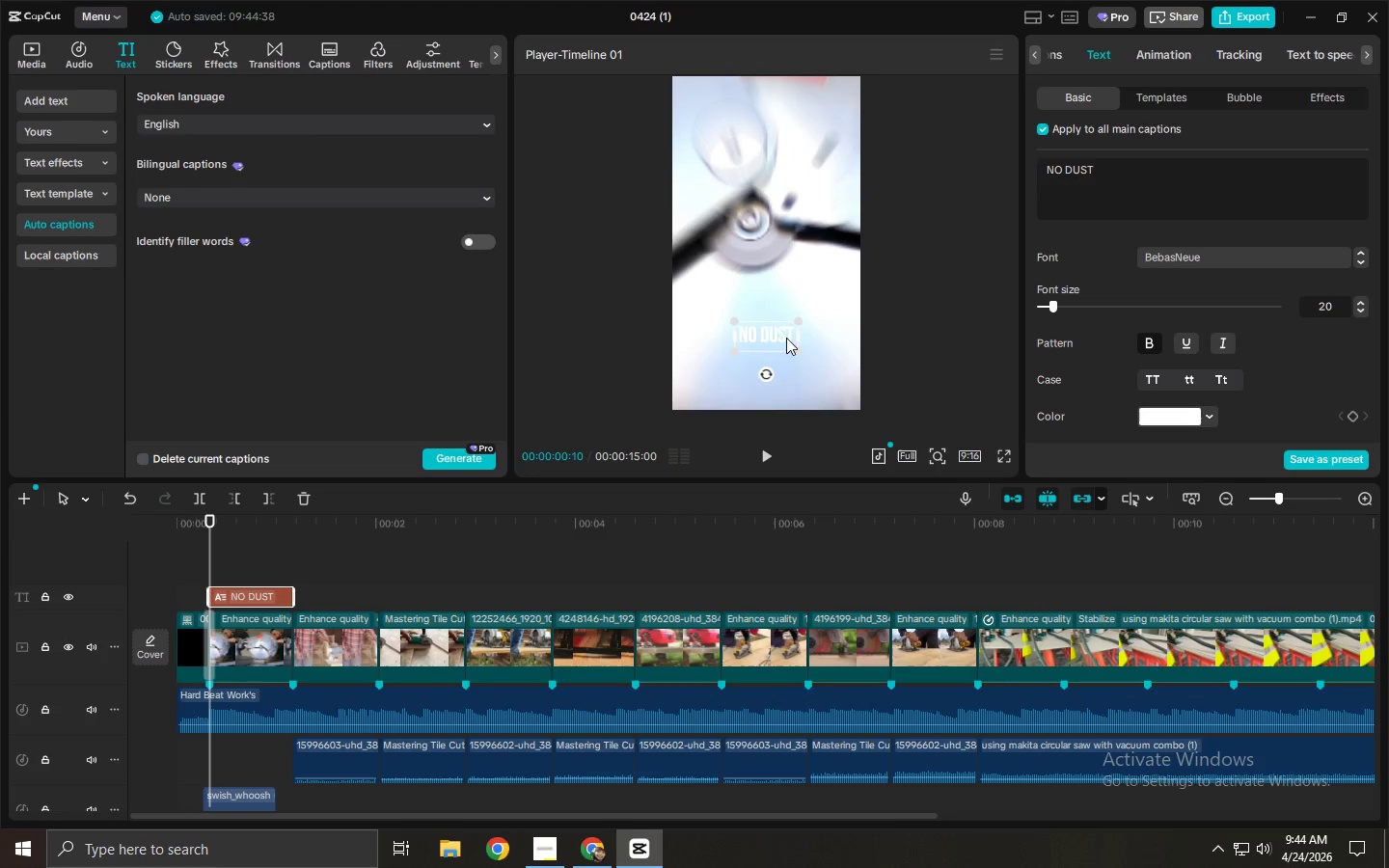 
left_click_drag(start_coordinate=[770, 338], to_coordinate=[766, 313])
 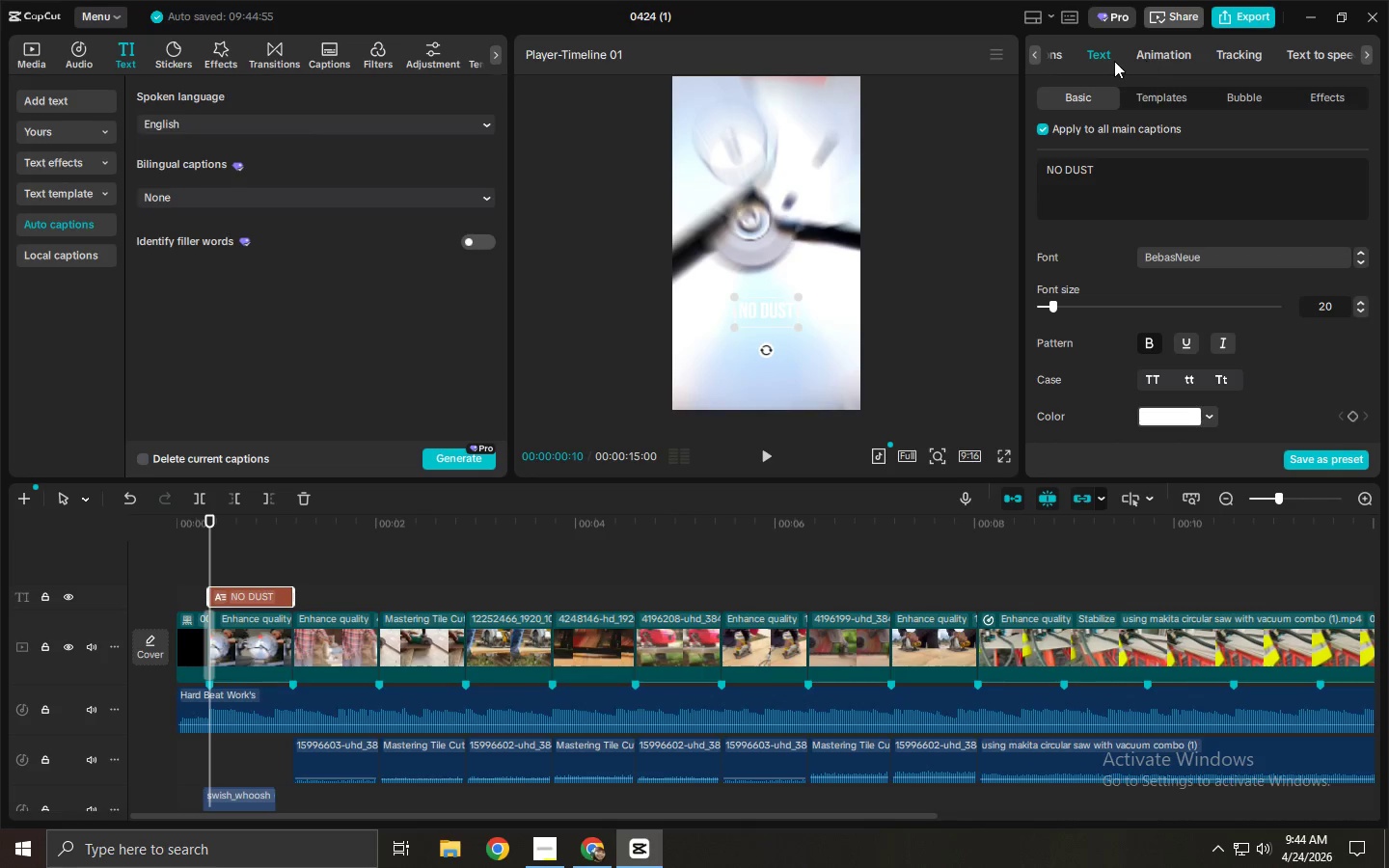 
scroll: coordinate [1100, 376], scroll_direction: down, amount: 41.0
 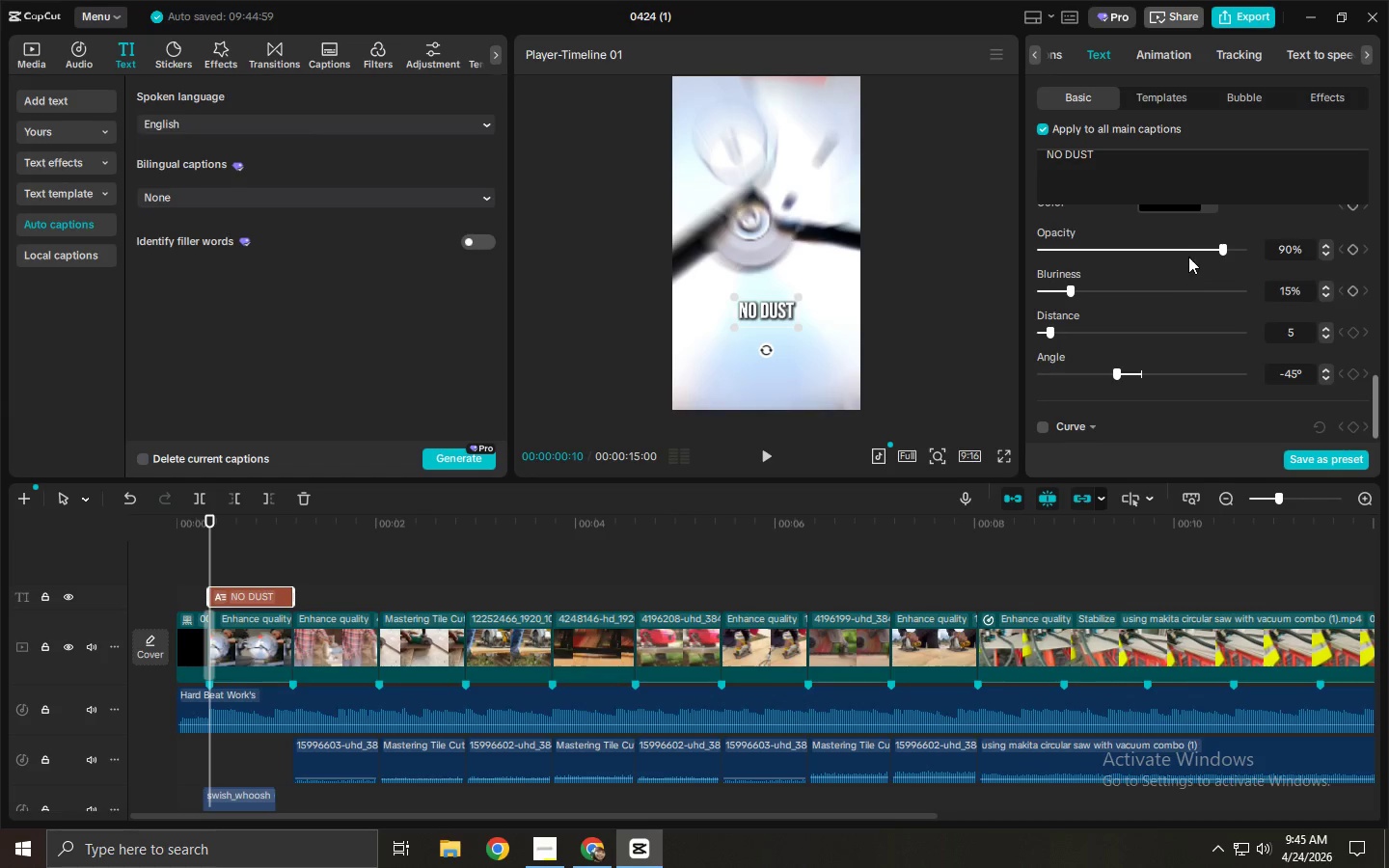 
left_click_drag(start_coordinate=[1187, 253], to_coordinate=[1163, 256])
 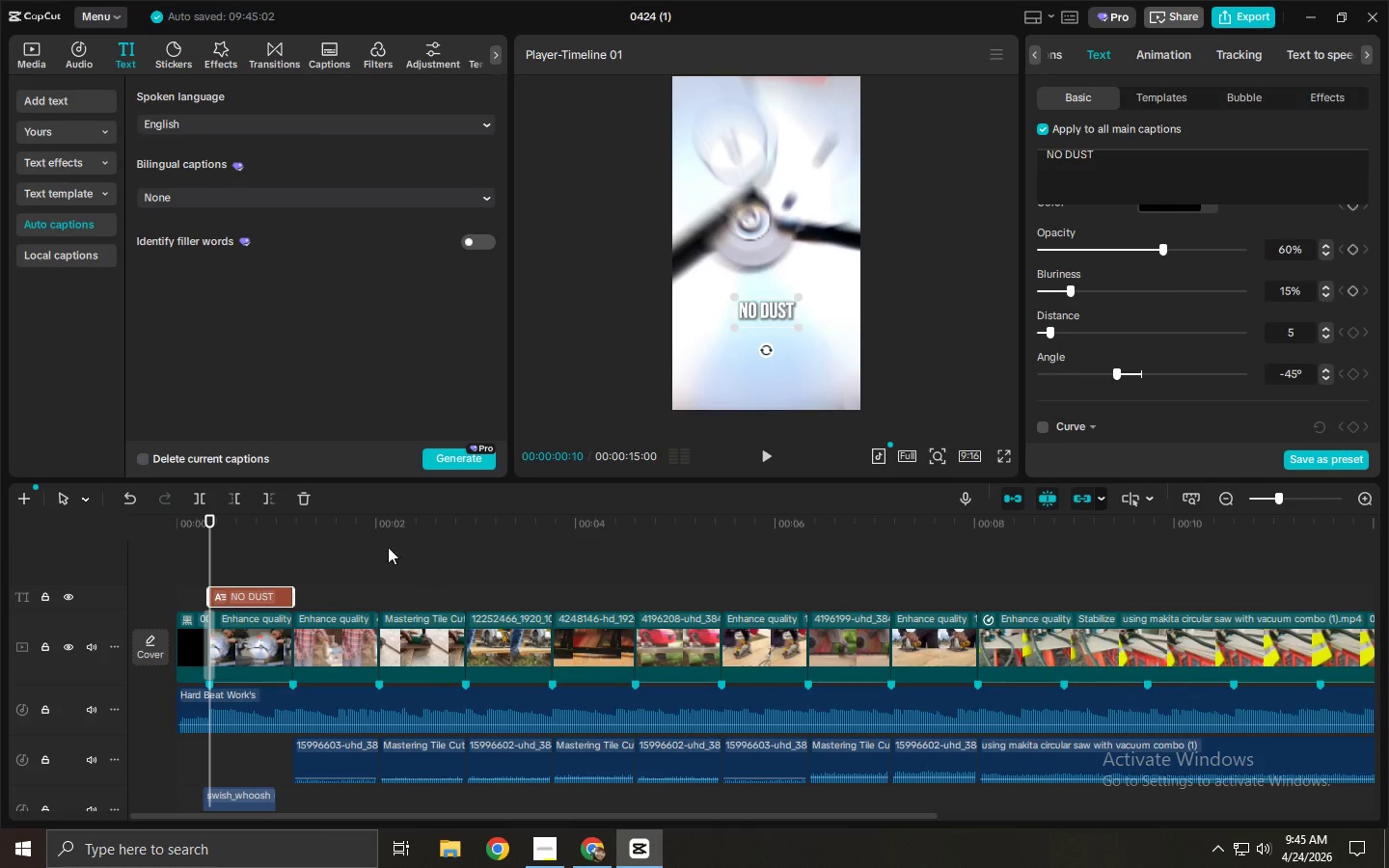 
left_click_drag(start_coordinate=[295, 519], to_coordinate=[85, 520])
 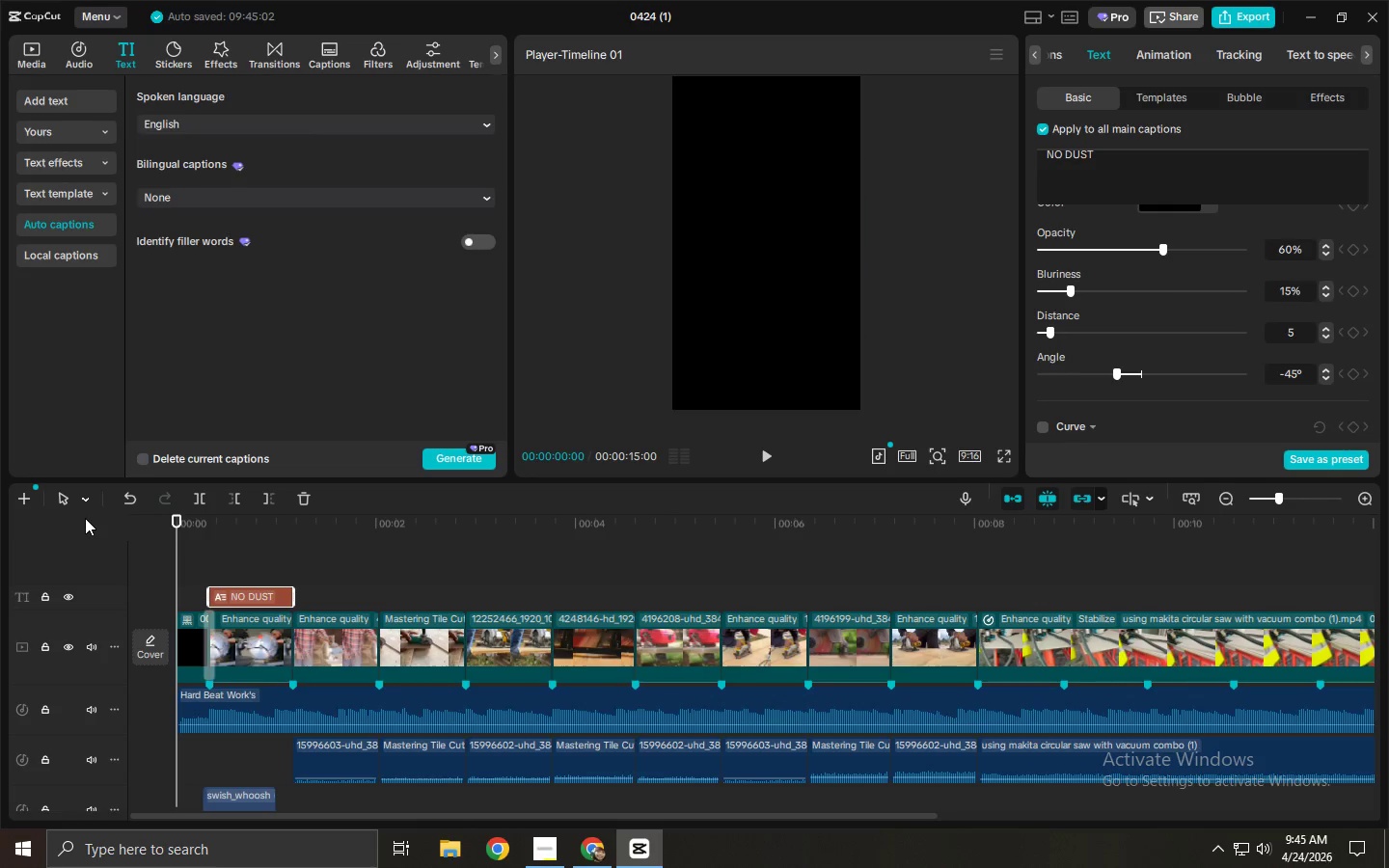 
key(Space)
 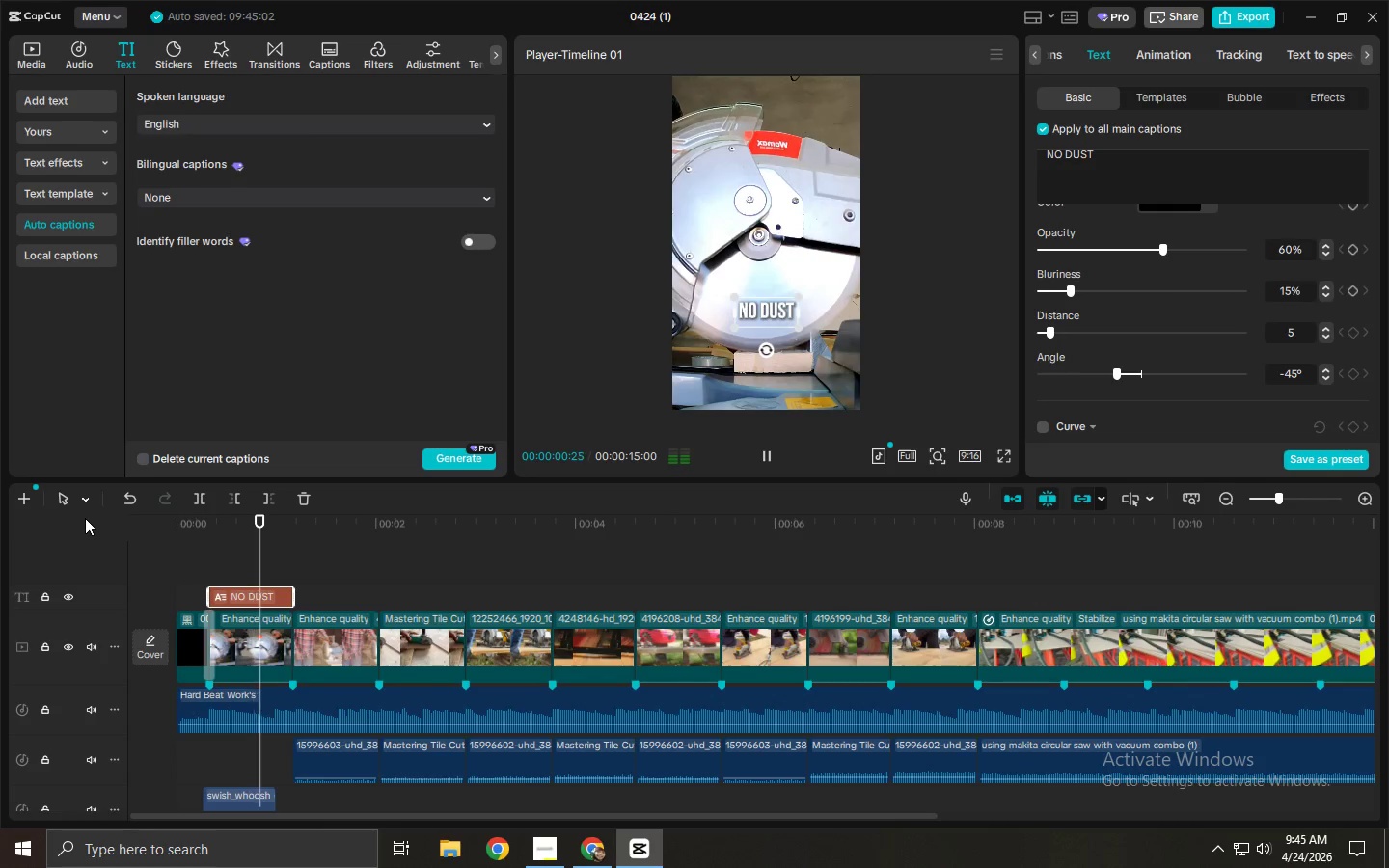 
key(Space)
 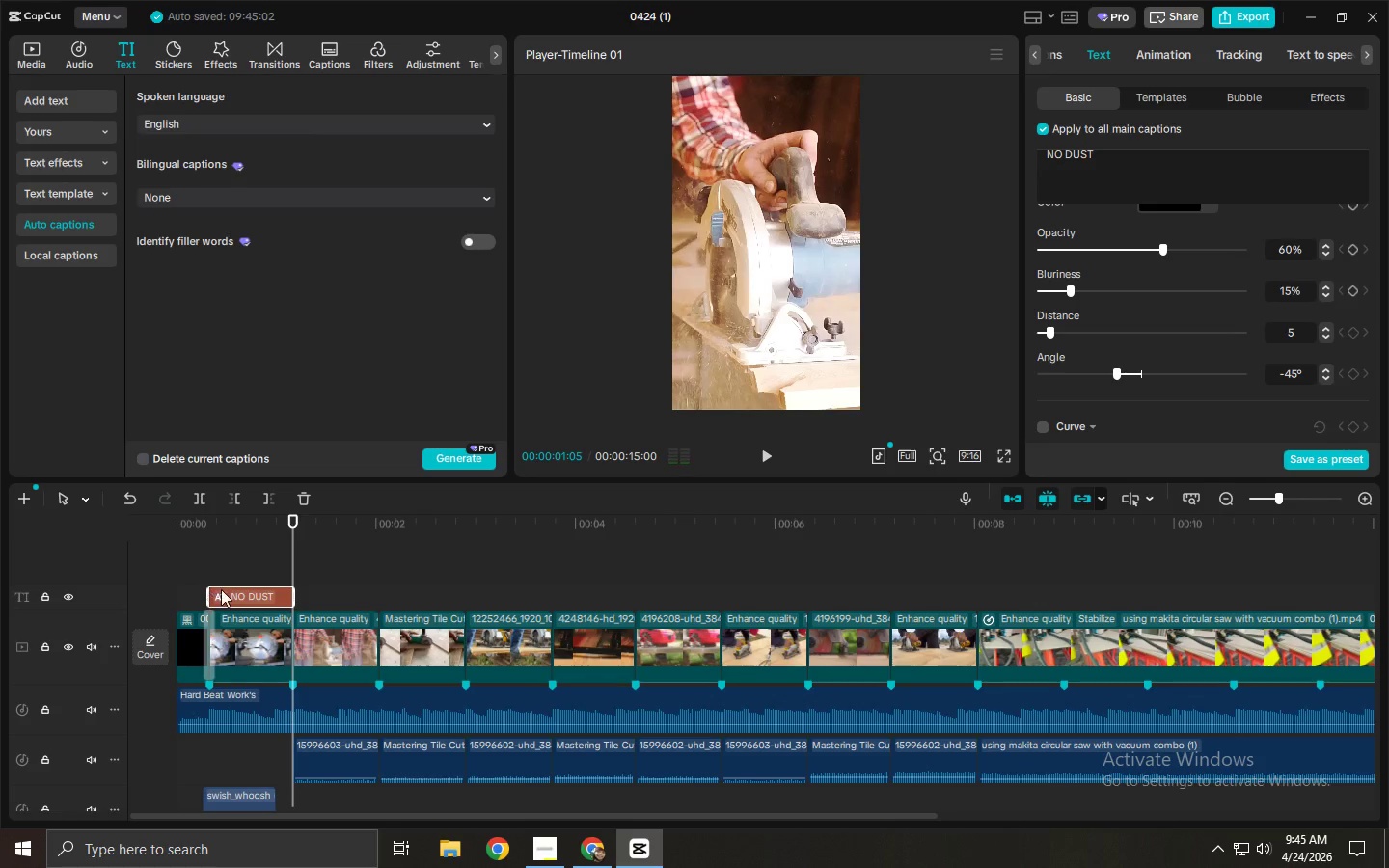 
key(Space)
 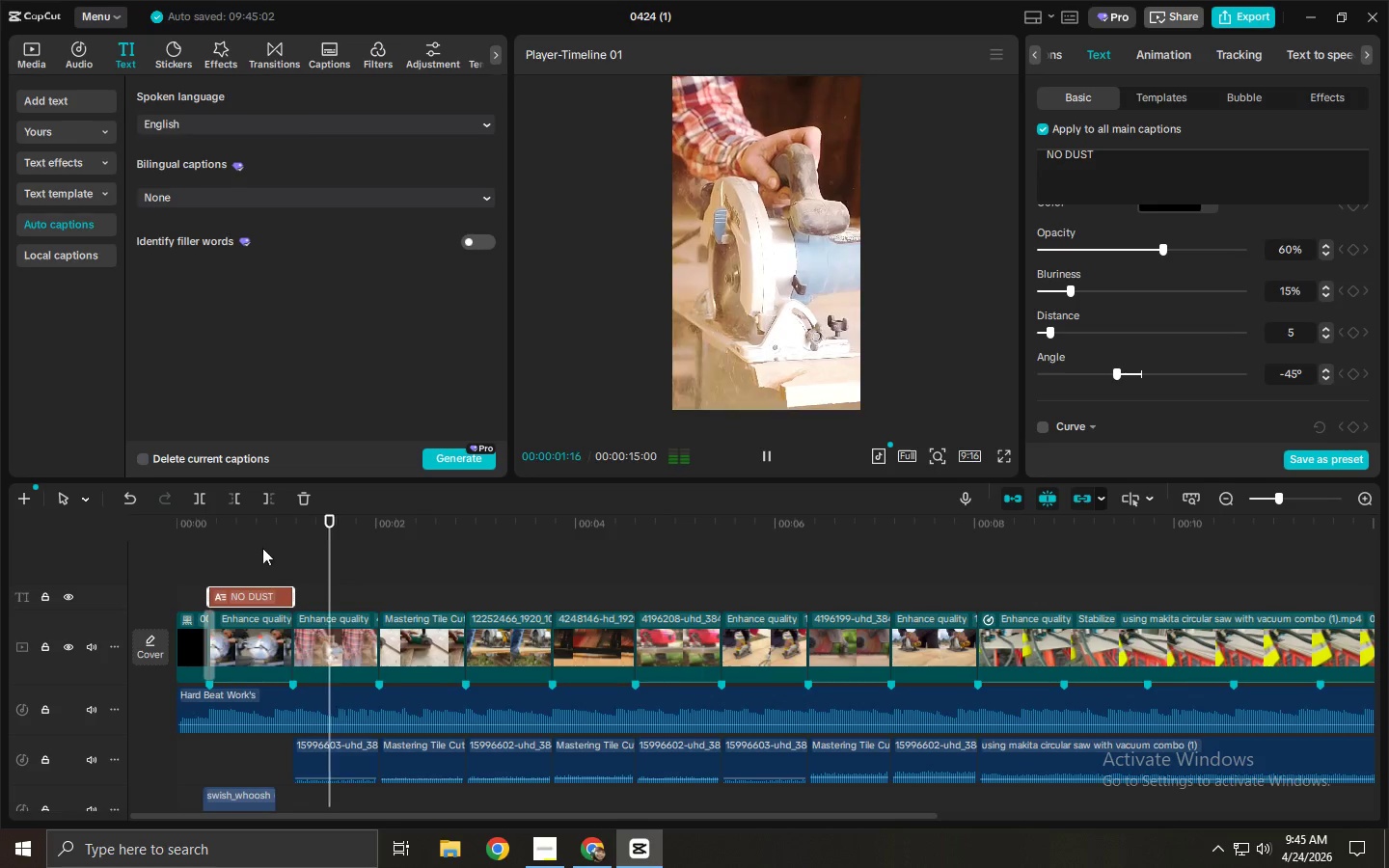 
left_click_drag(start_coordinate=[250, 532], to_coordinate=[161, 522])
 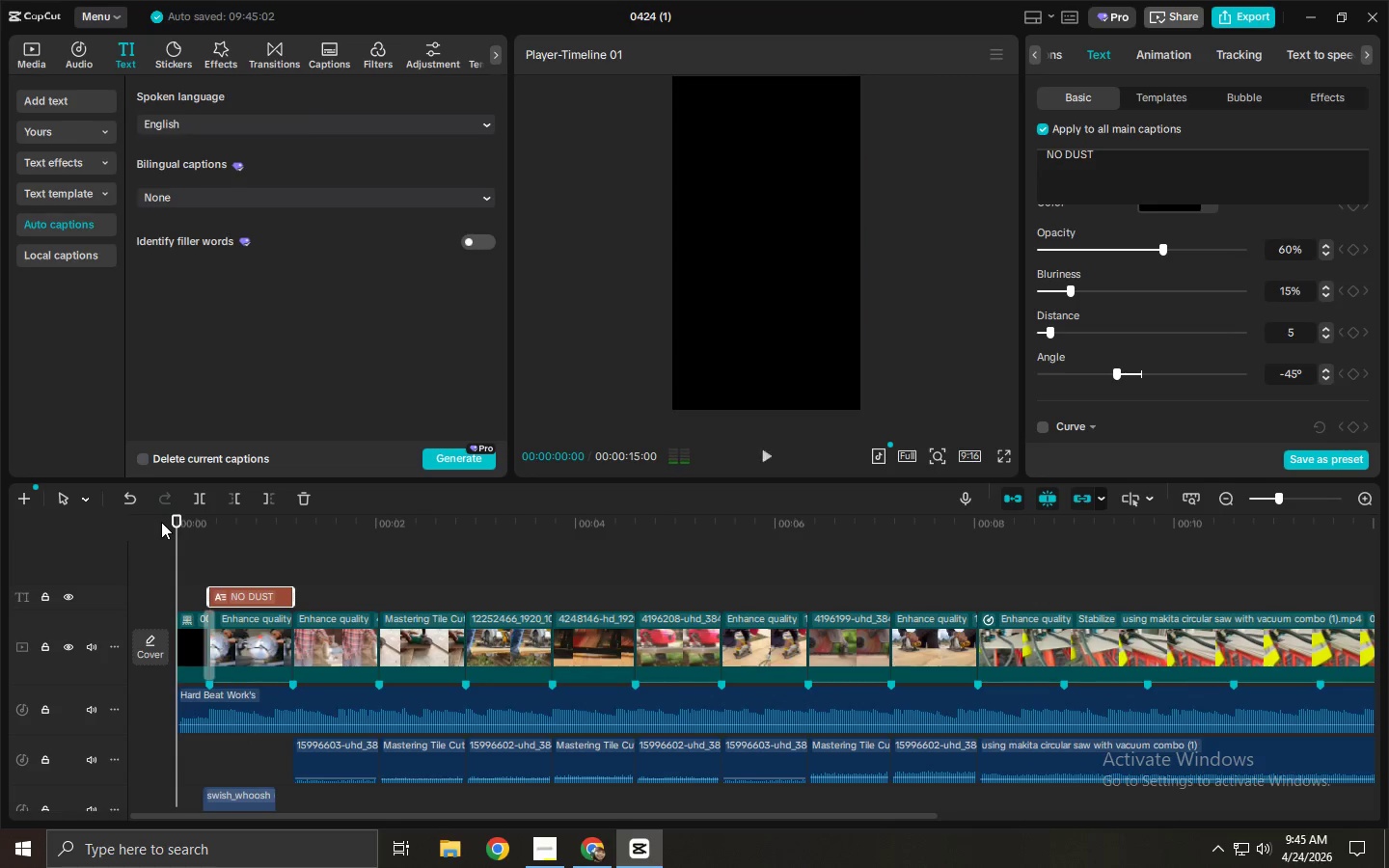 
key(Space)
 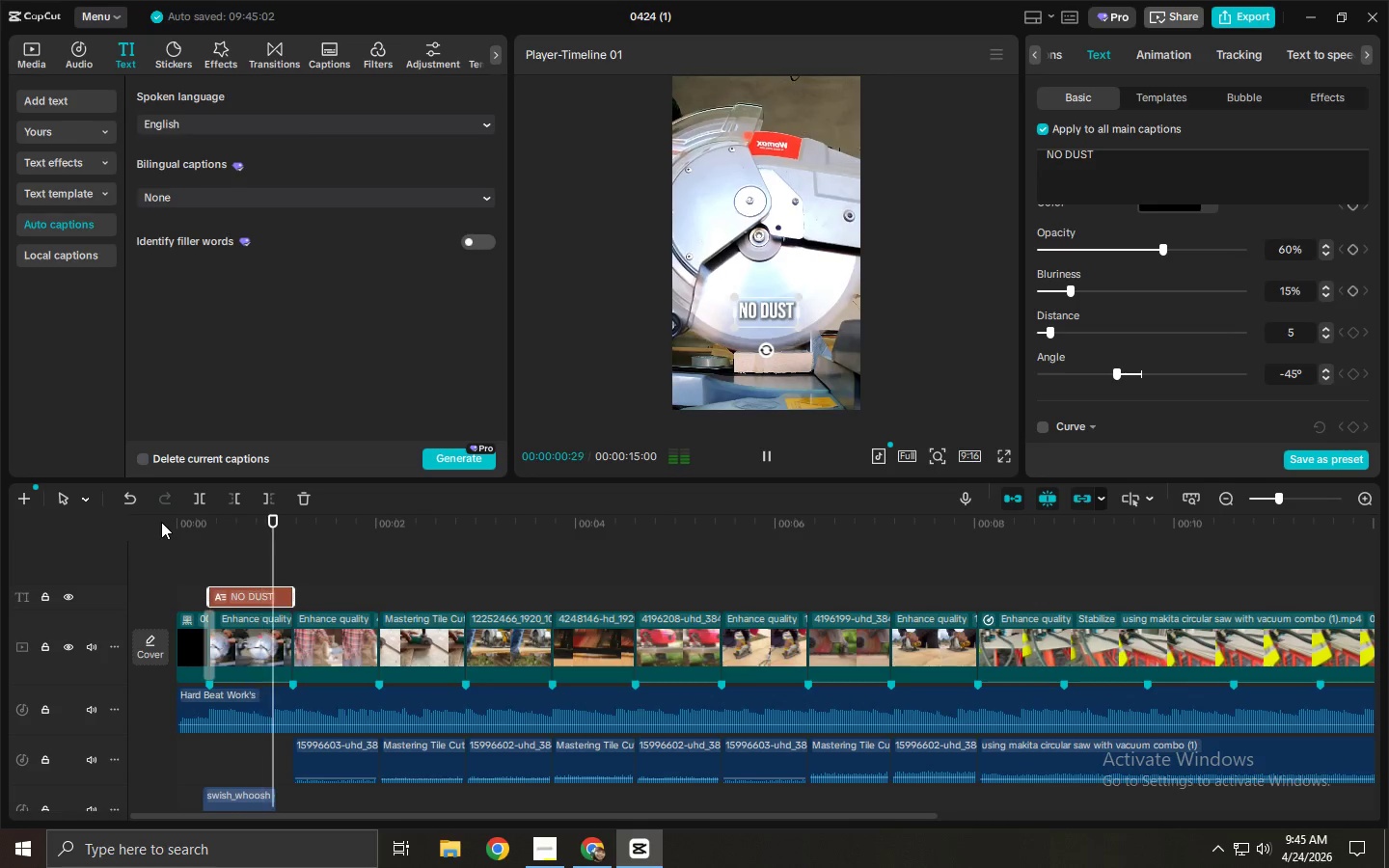 
key(Space)
 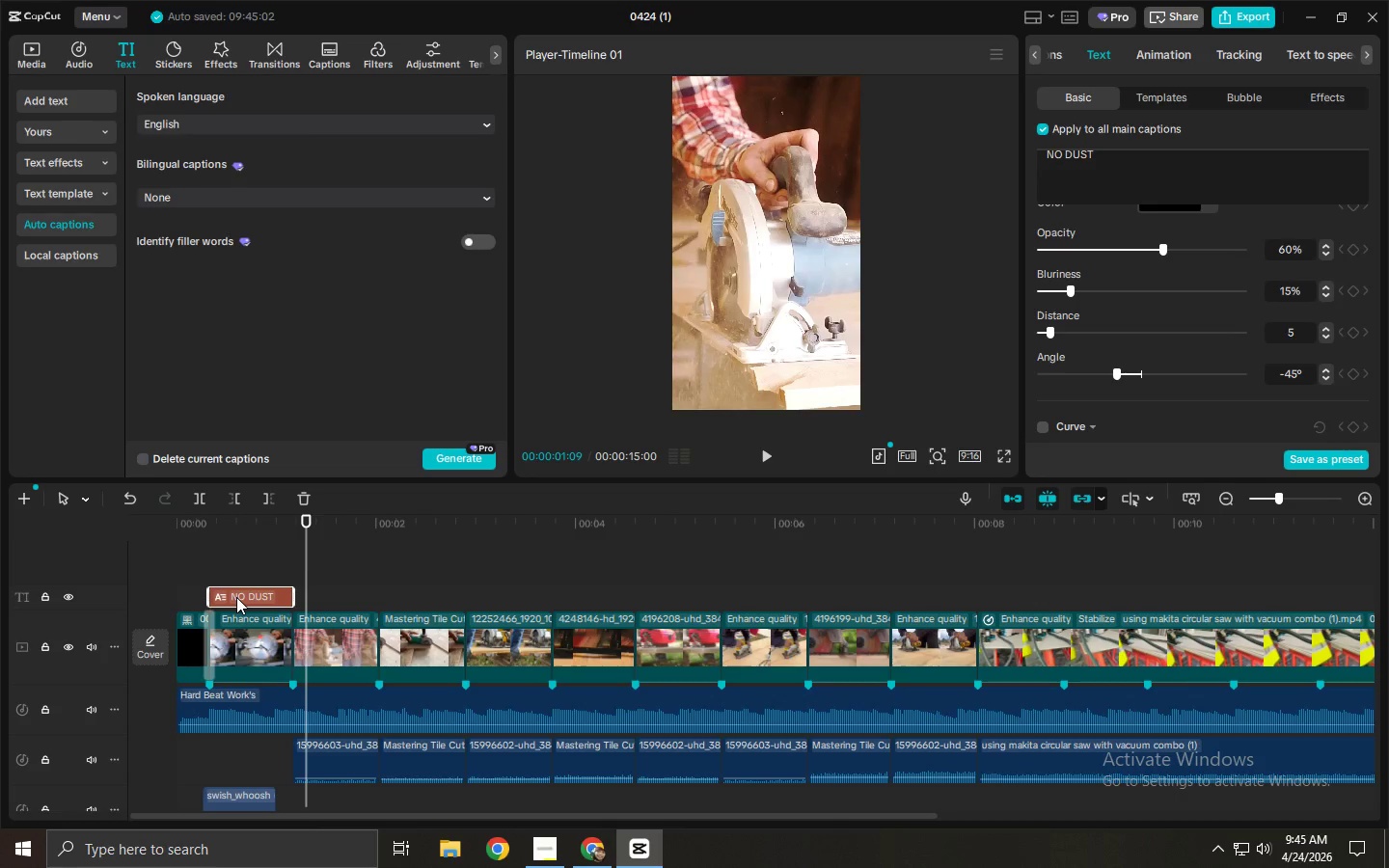 
hold_key(key=AltLeft, duration=1.52)
left_click_drag(start_coordinate=[236, 597], to_coordinate=[319, 594])
 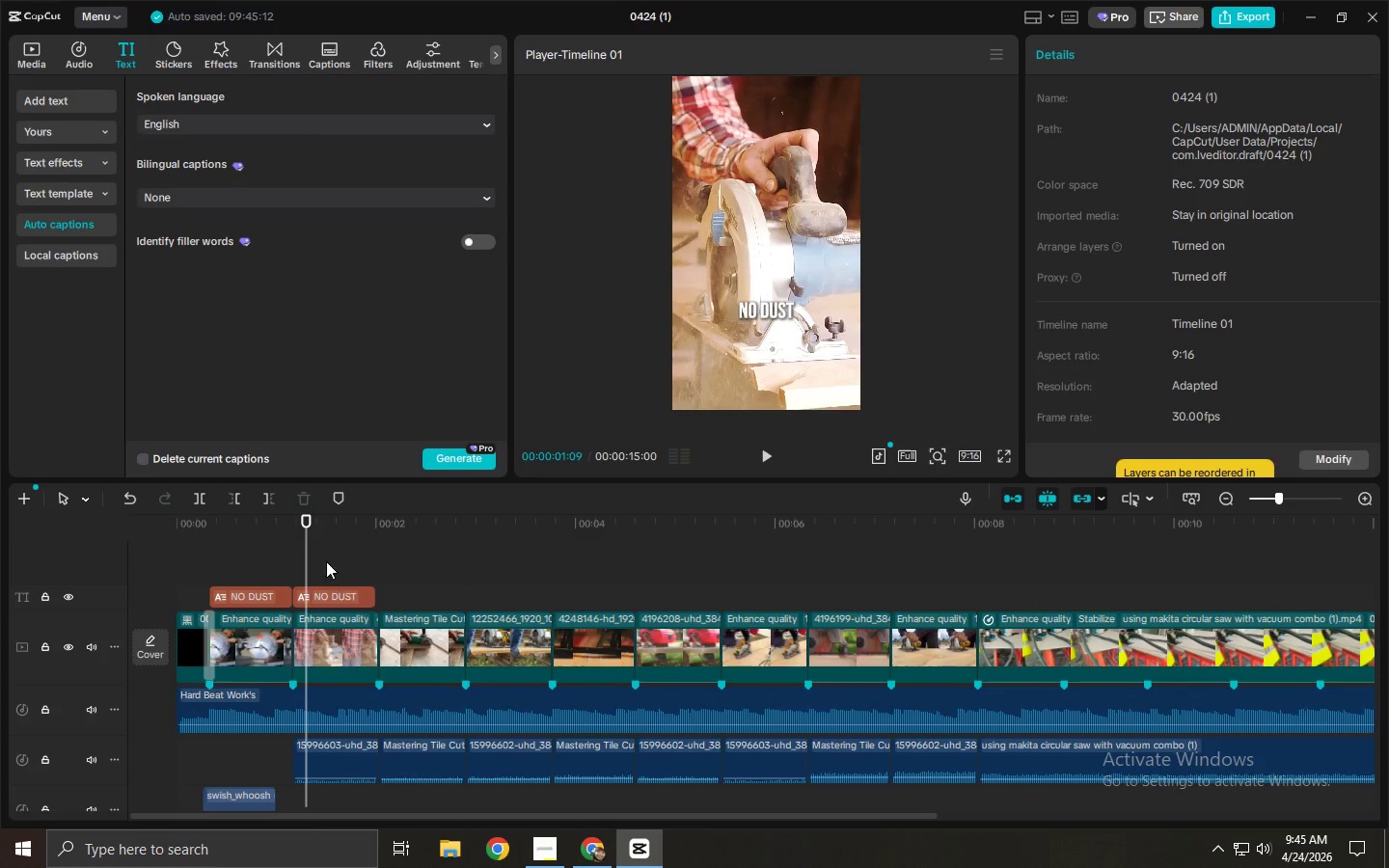 
hold_key(key=AltLeft, duration=1.31)
 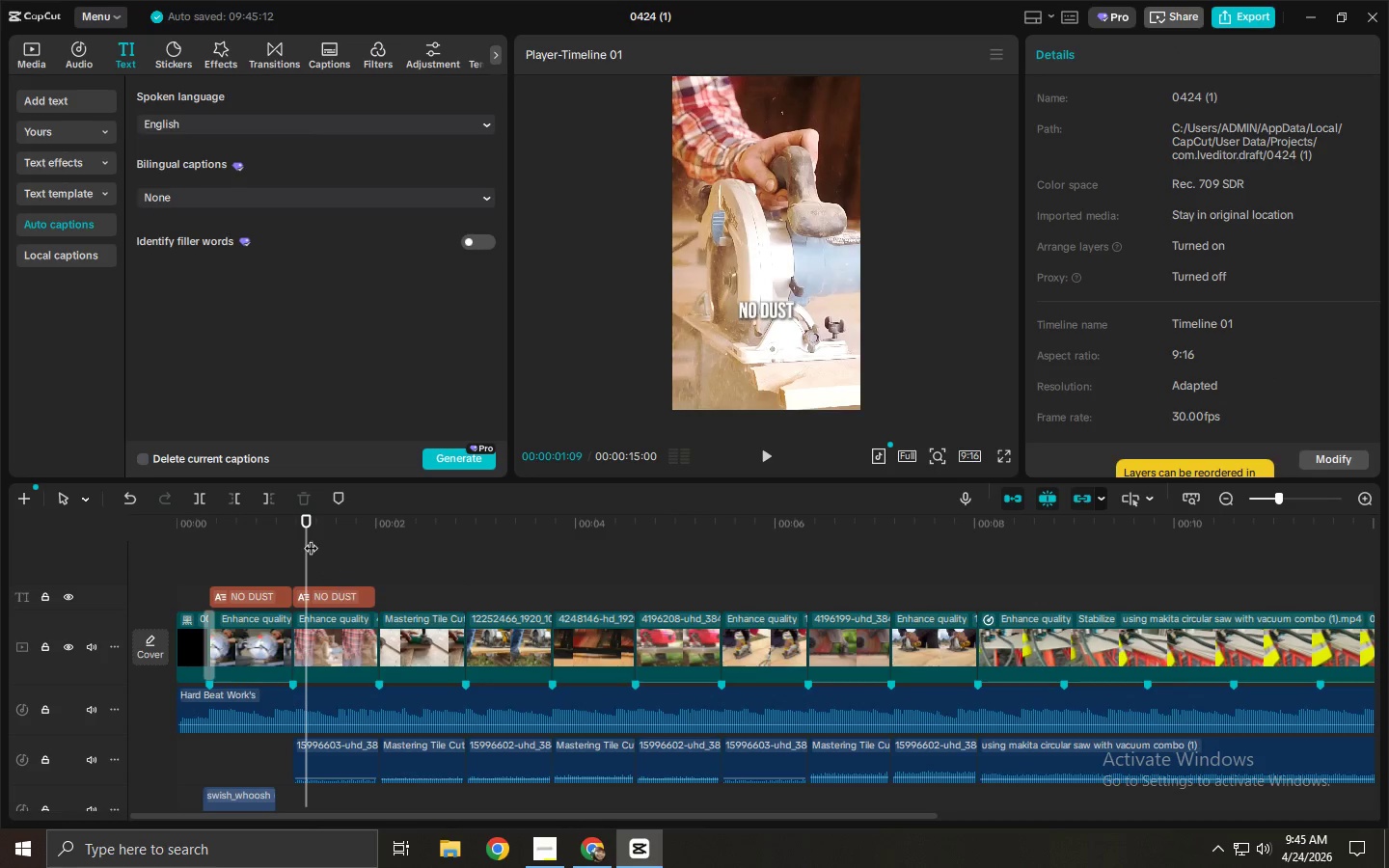 
key(Space)
 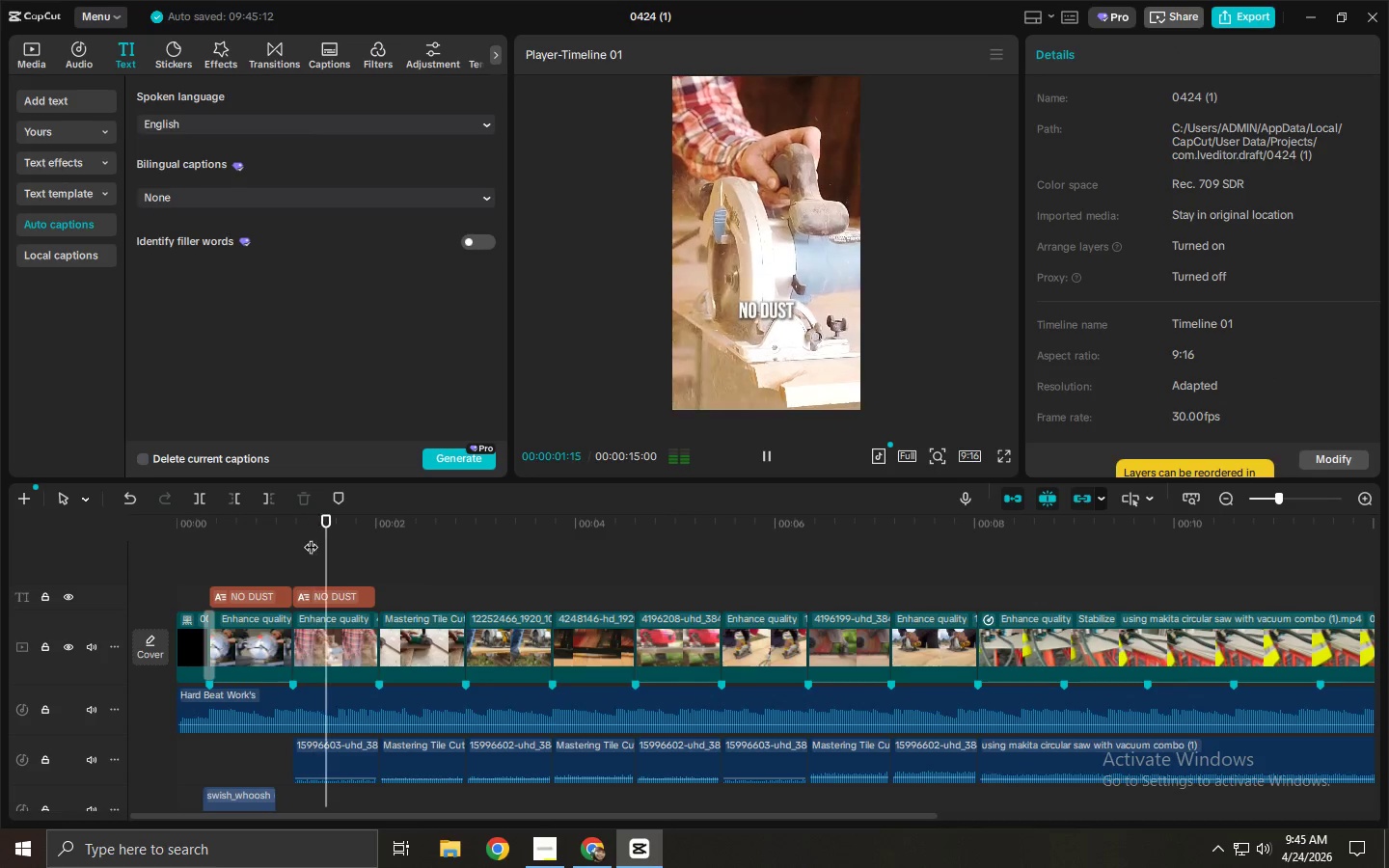 
key(Space)
 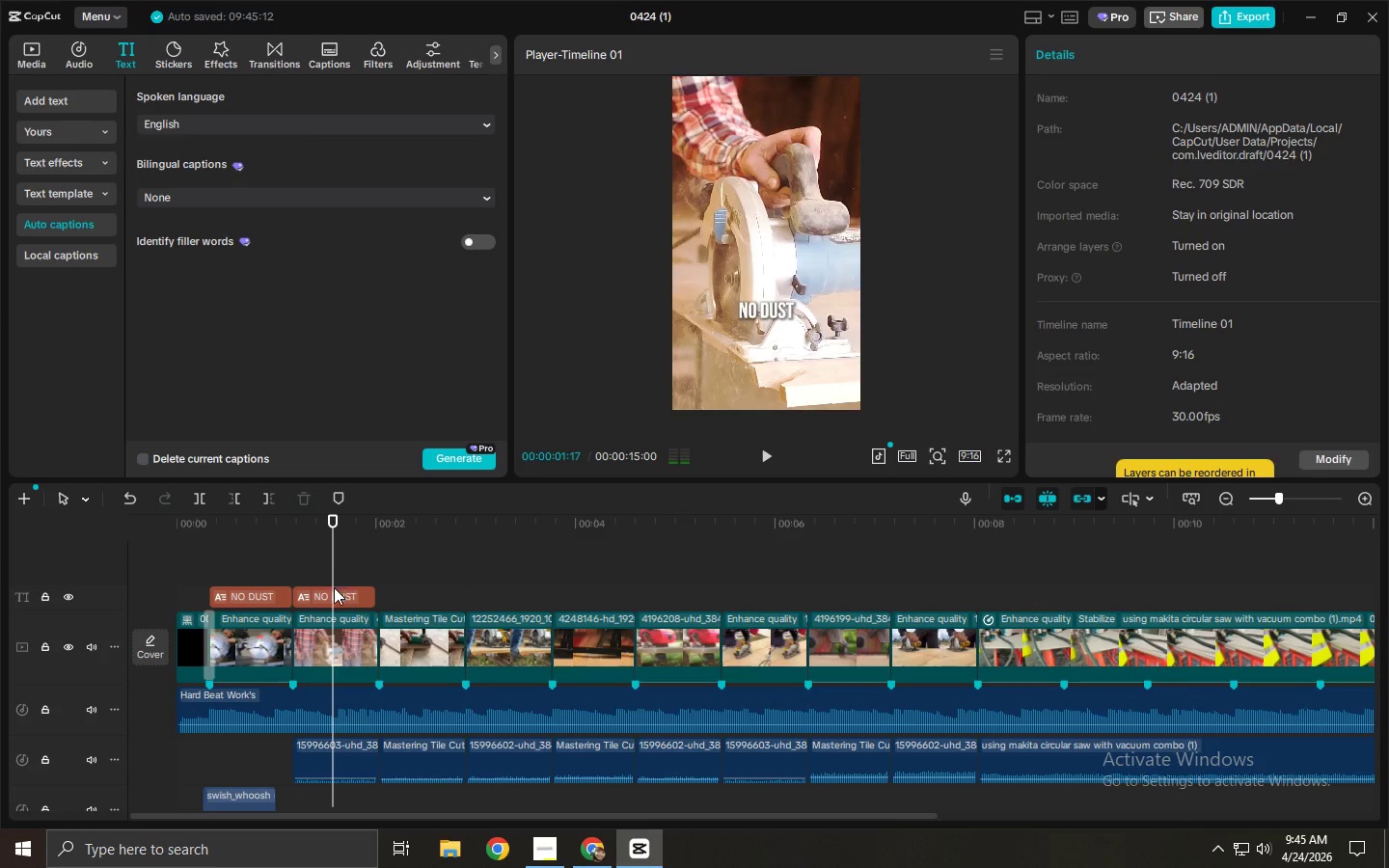 
left_click([334, 600])
 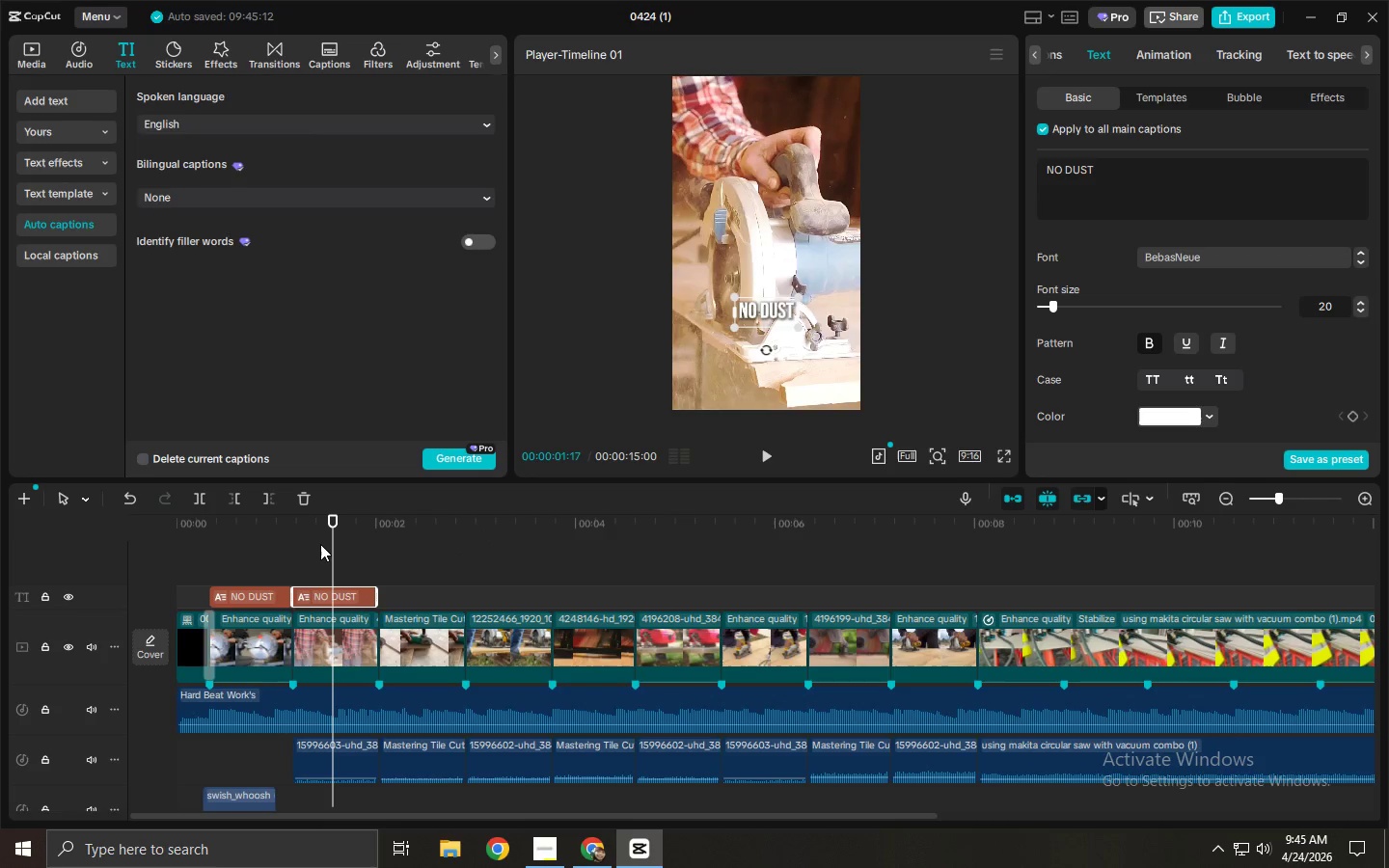 
left_click_drag(start_coordinate=[318, 586], to_coordinate=[453, 588])
 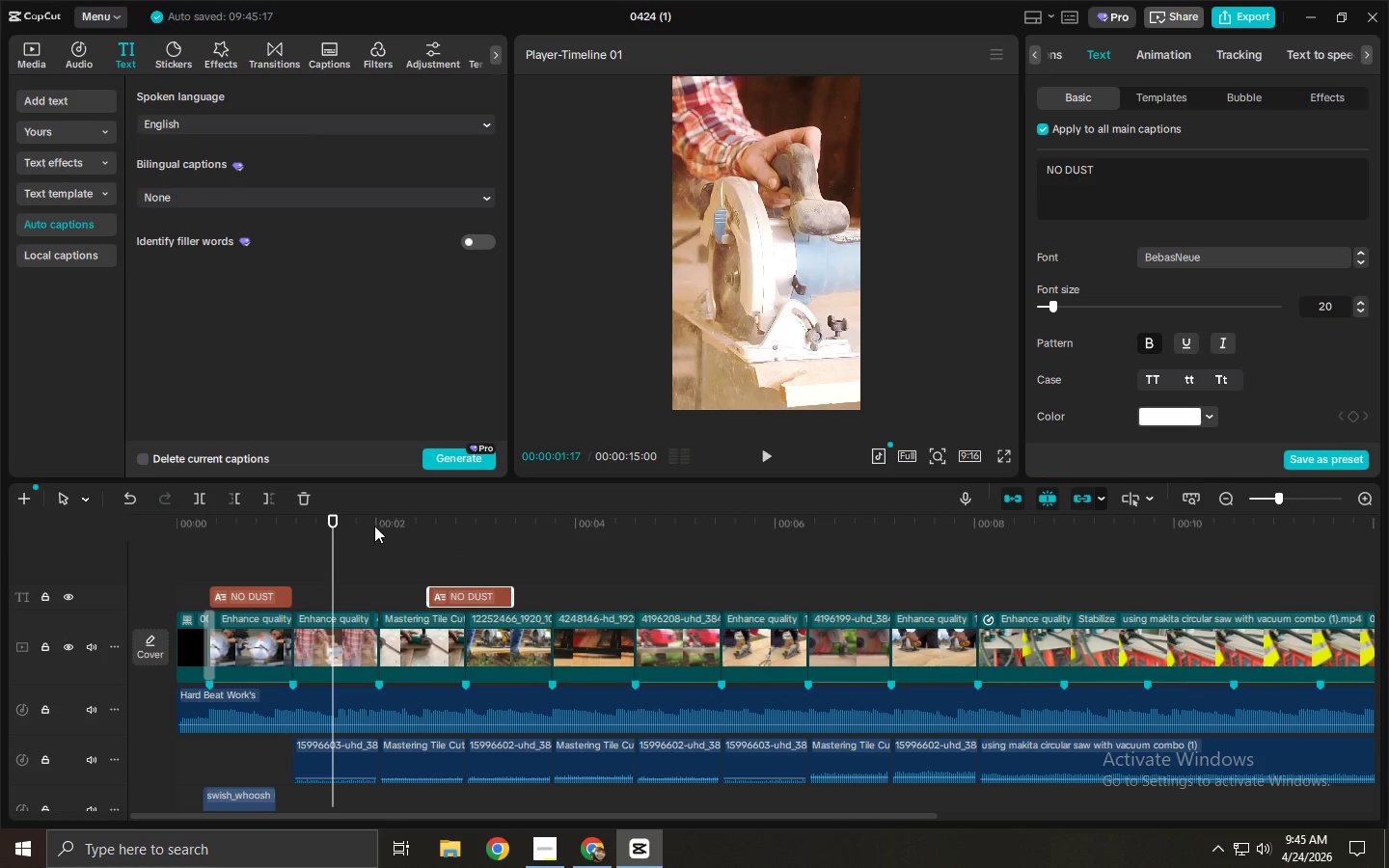 
left_click_drag(start_coordinate=[374, 527], to_coordinate=[471, 563])
 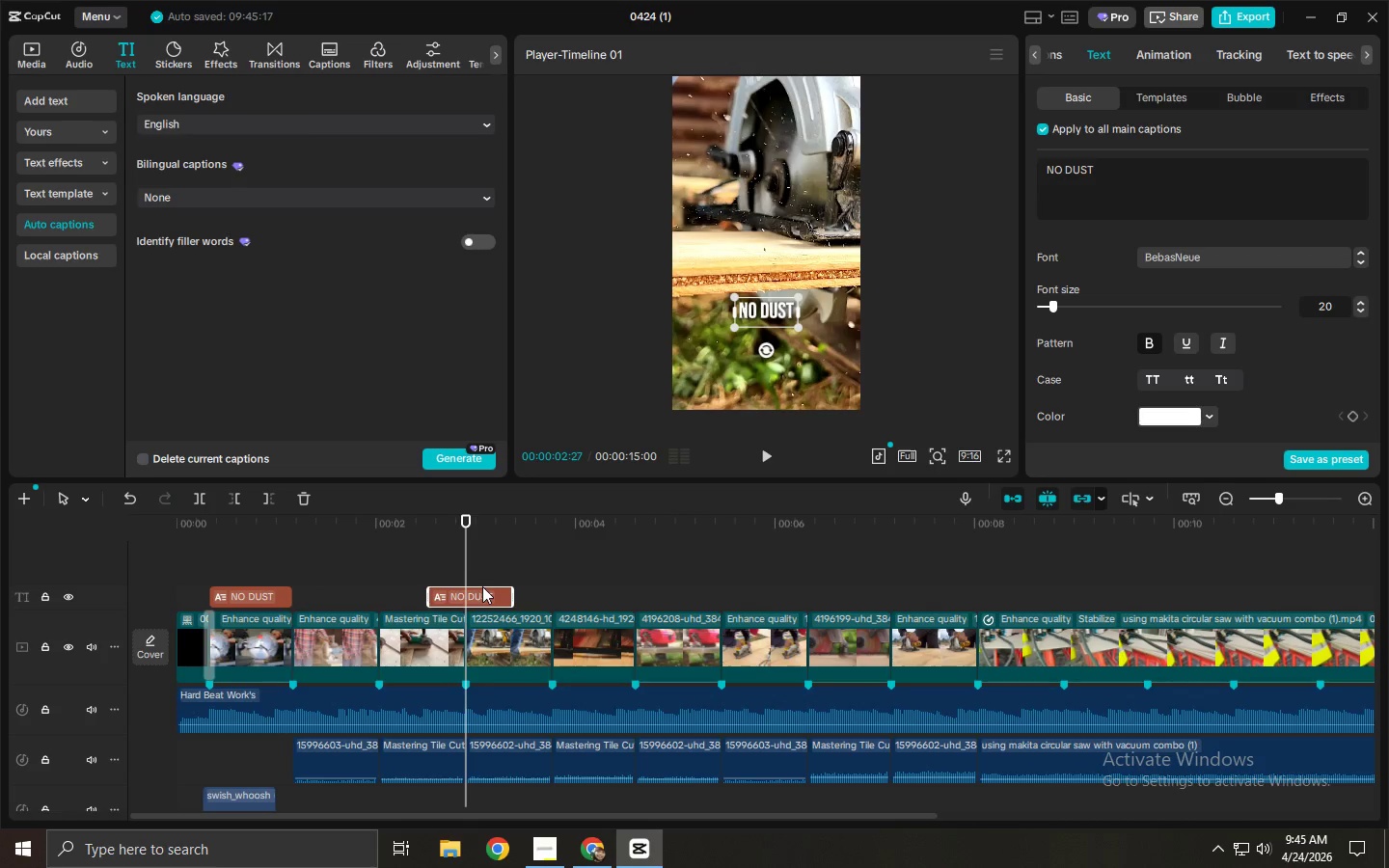 
left_click_drag(start_coordinate=[482, 586], to_coordinate=[519, 590])
 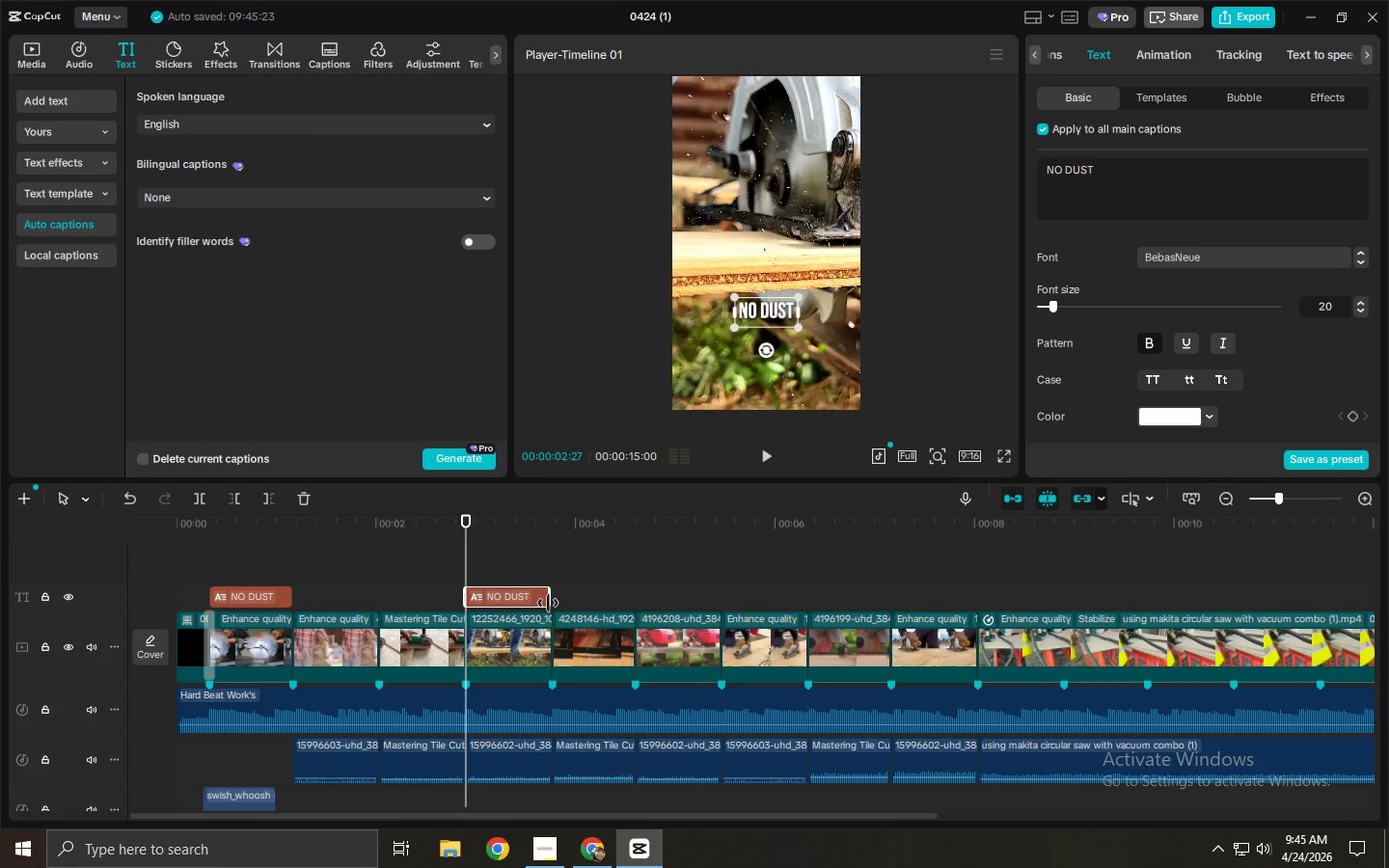 
left_click_drag(start_coordinate=[548, 603], to_coordinate=[634, 608])
 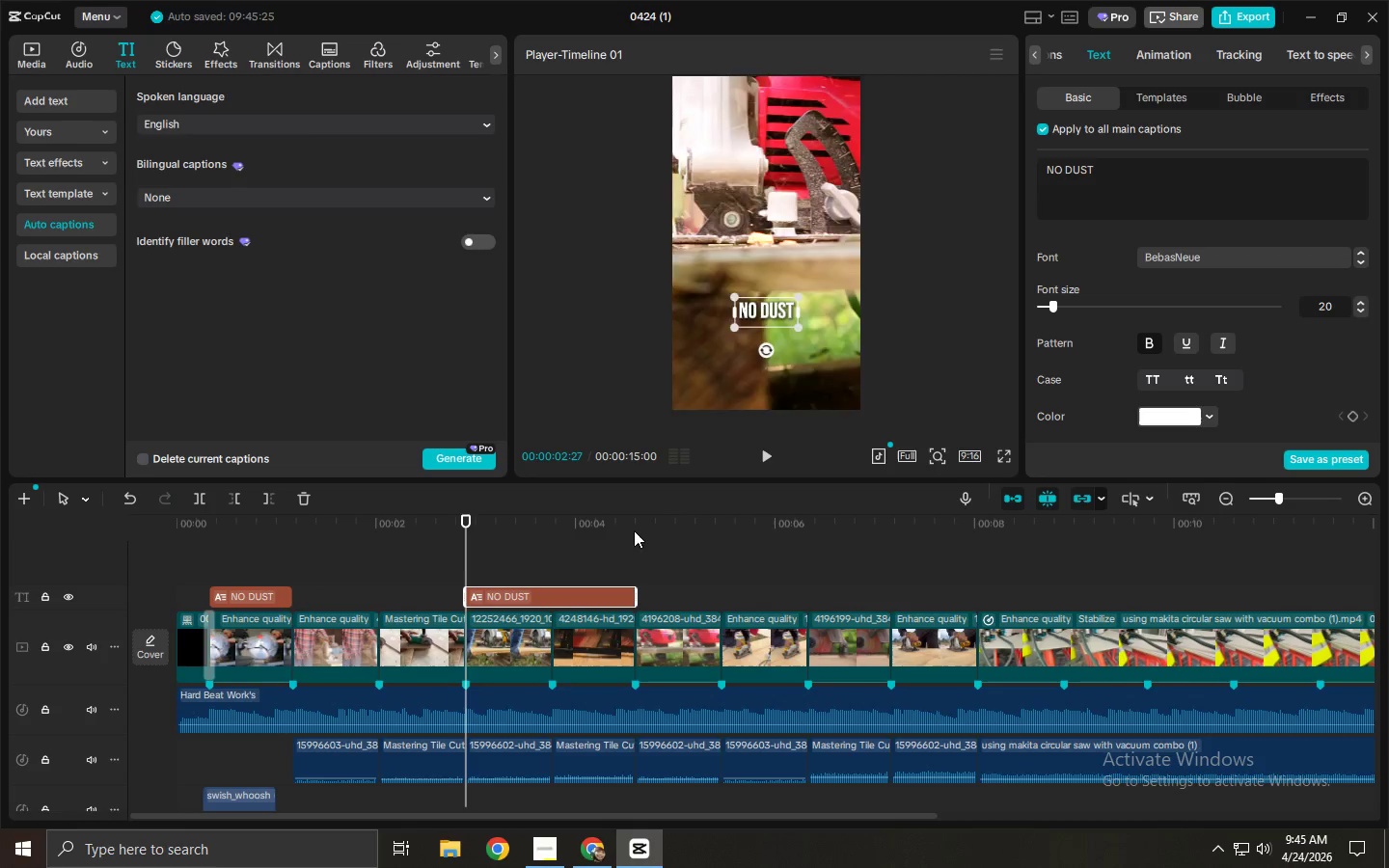 
left_click_drag(start_coordinate=[632, 529], to_coordinate=[812, 548])
 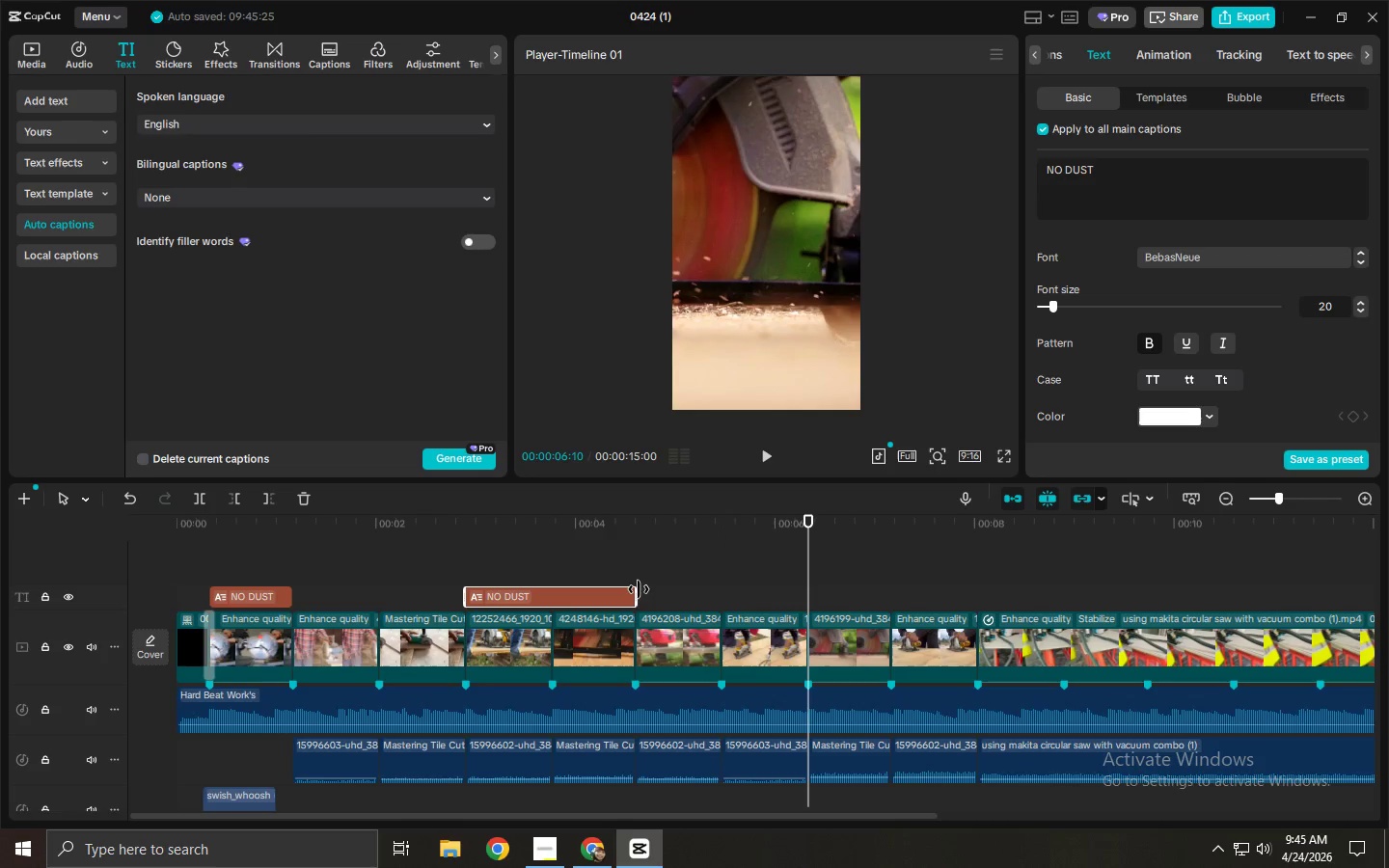 
left_click_drag(start_coordinate=[639, 589], to_coordinate=[811, 594])
 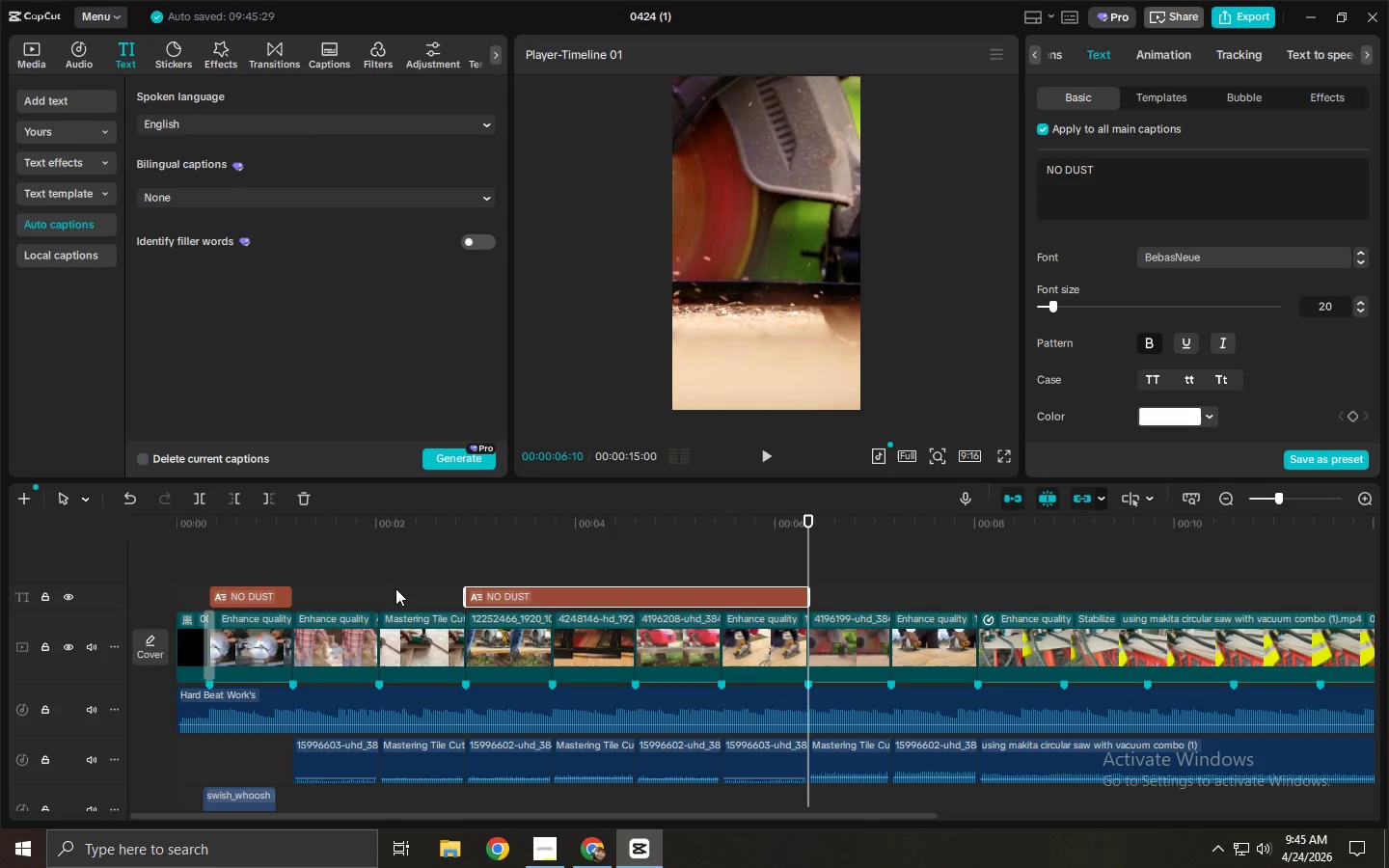 
left_click([257, 606])
 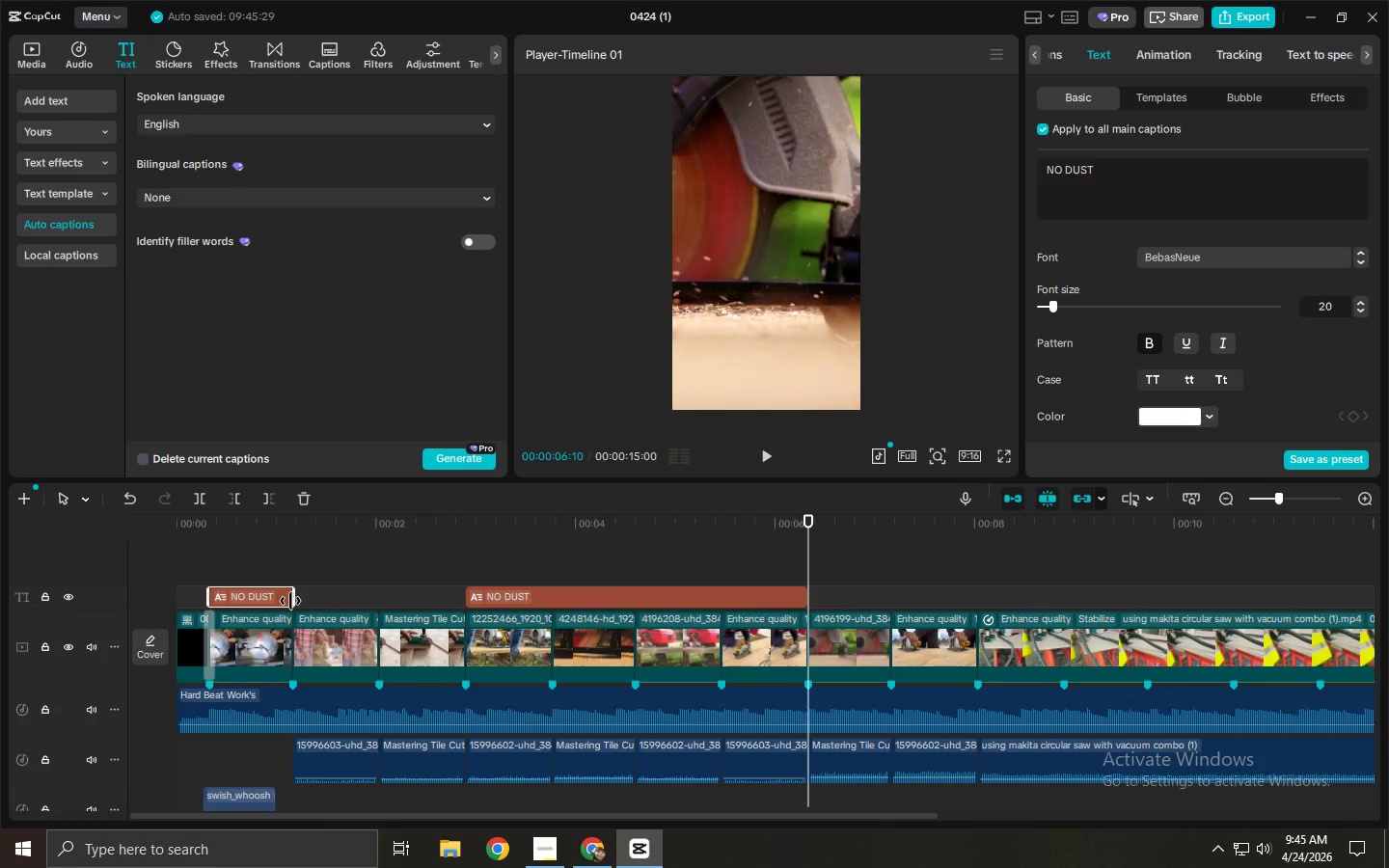 
left_click_drag(start_coordinate=[290, 601], to_coordinate=[463, 602])
 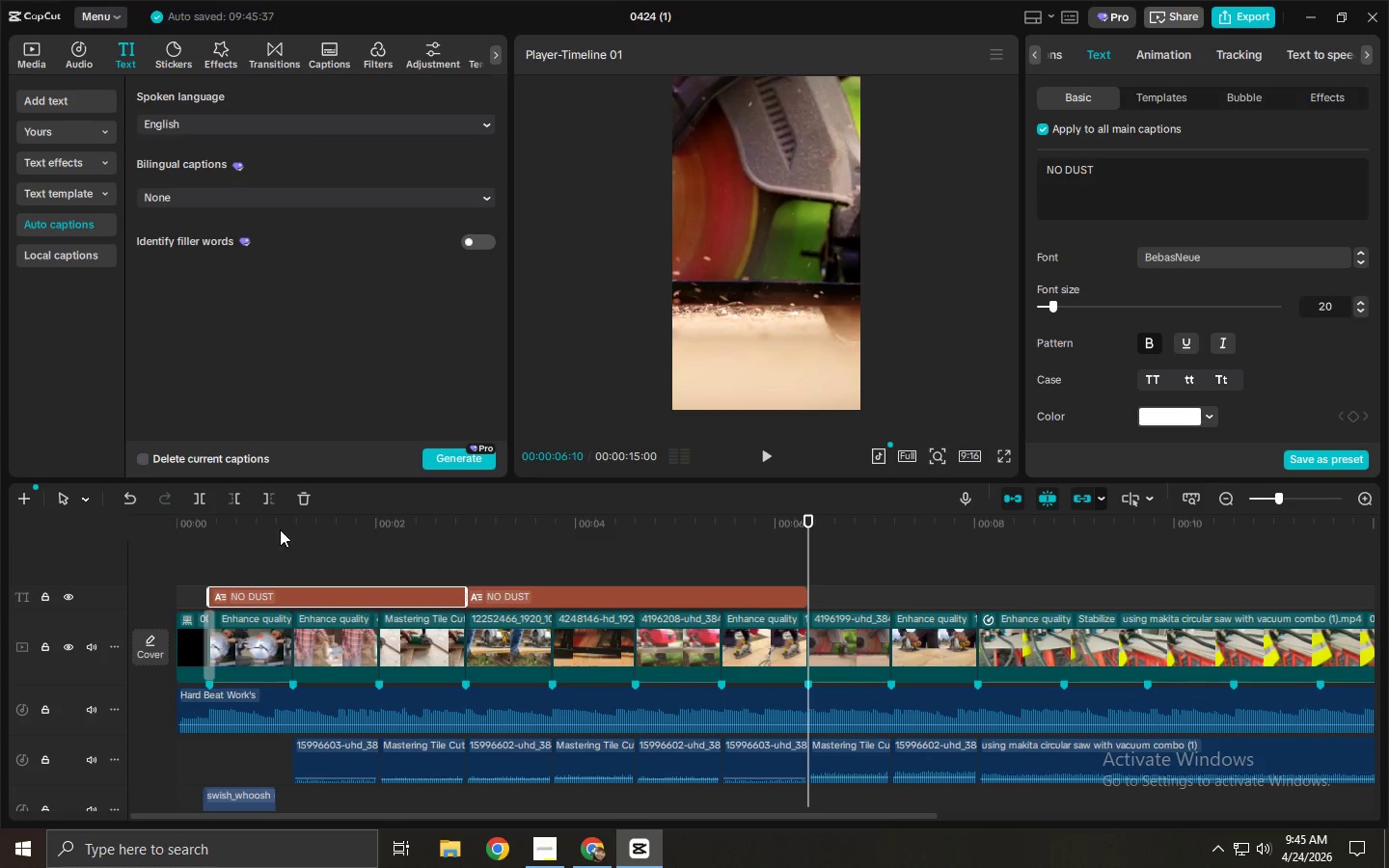 
left_click_drag(start_coordinate=[275, 528], to_coordinate=[146, 526])
 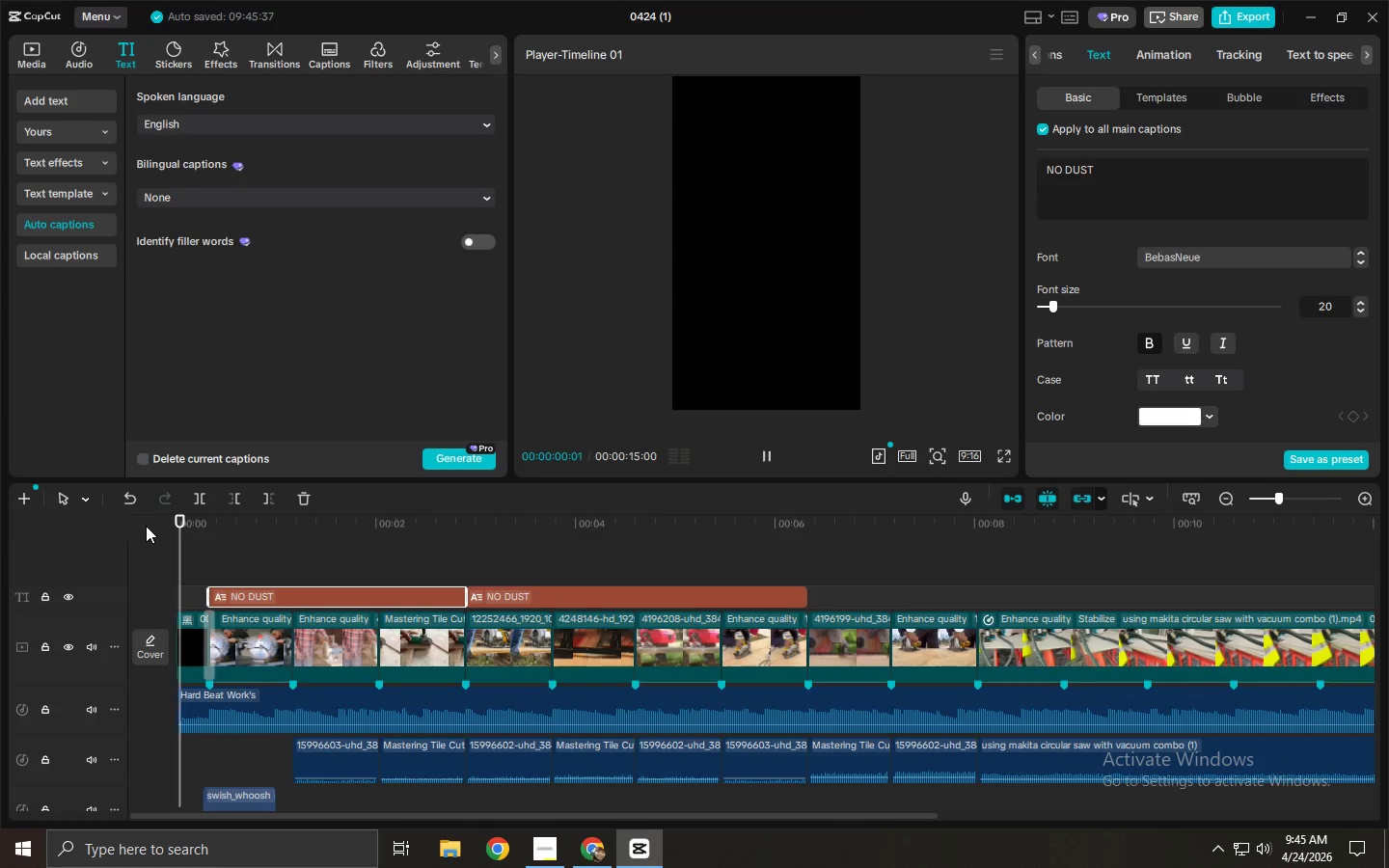 
key(Space)
 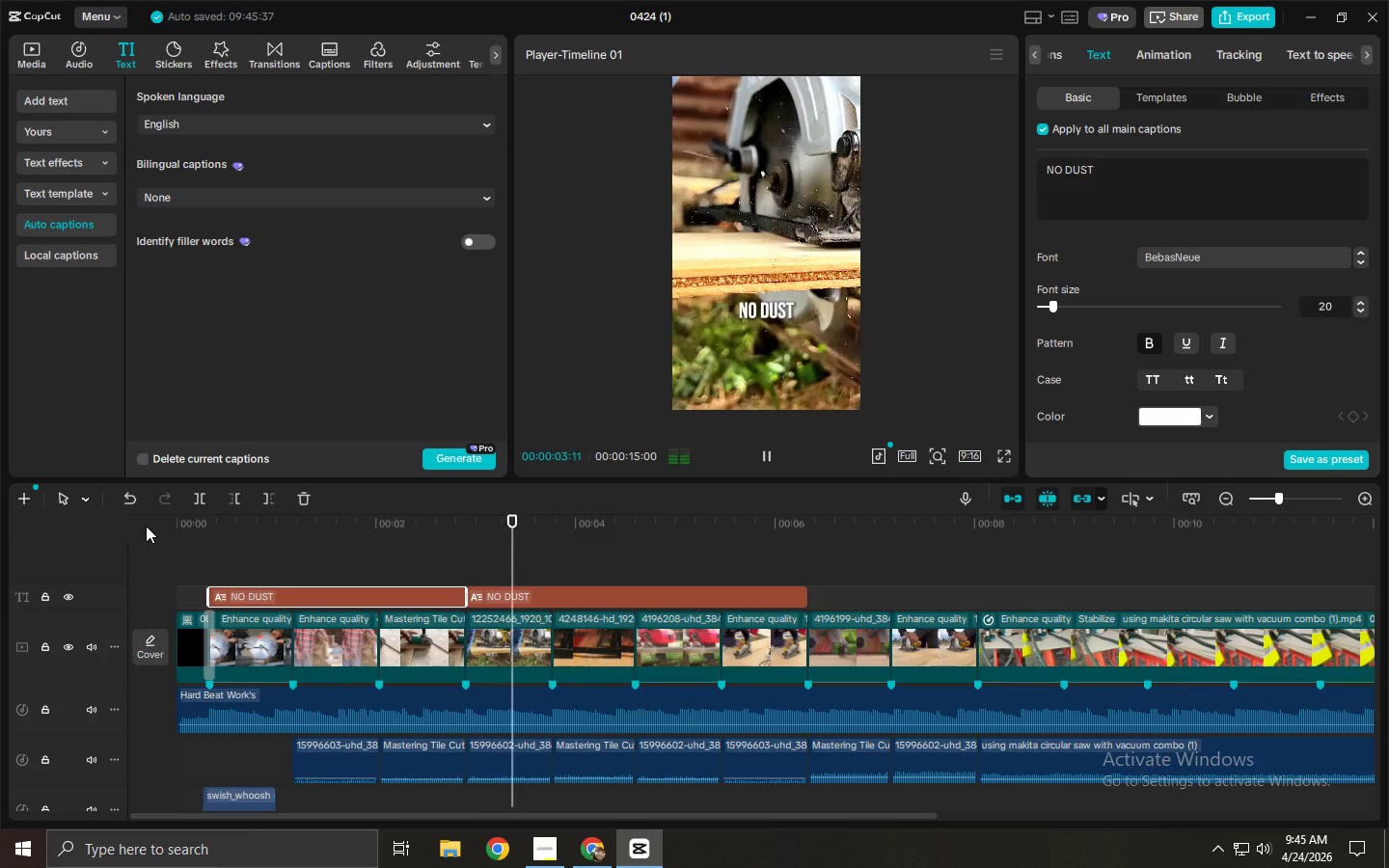 
key(Space)
 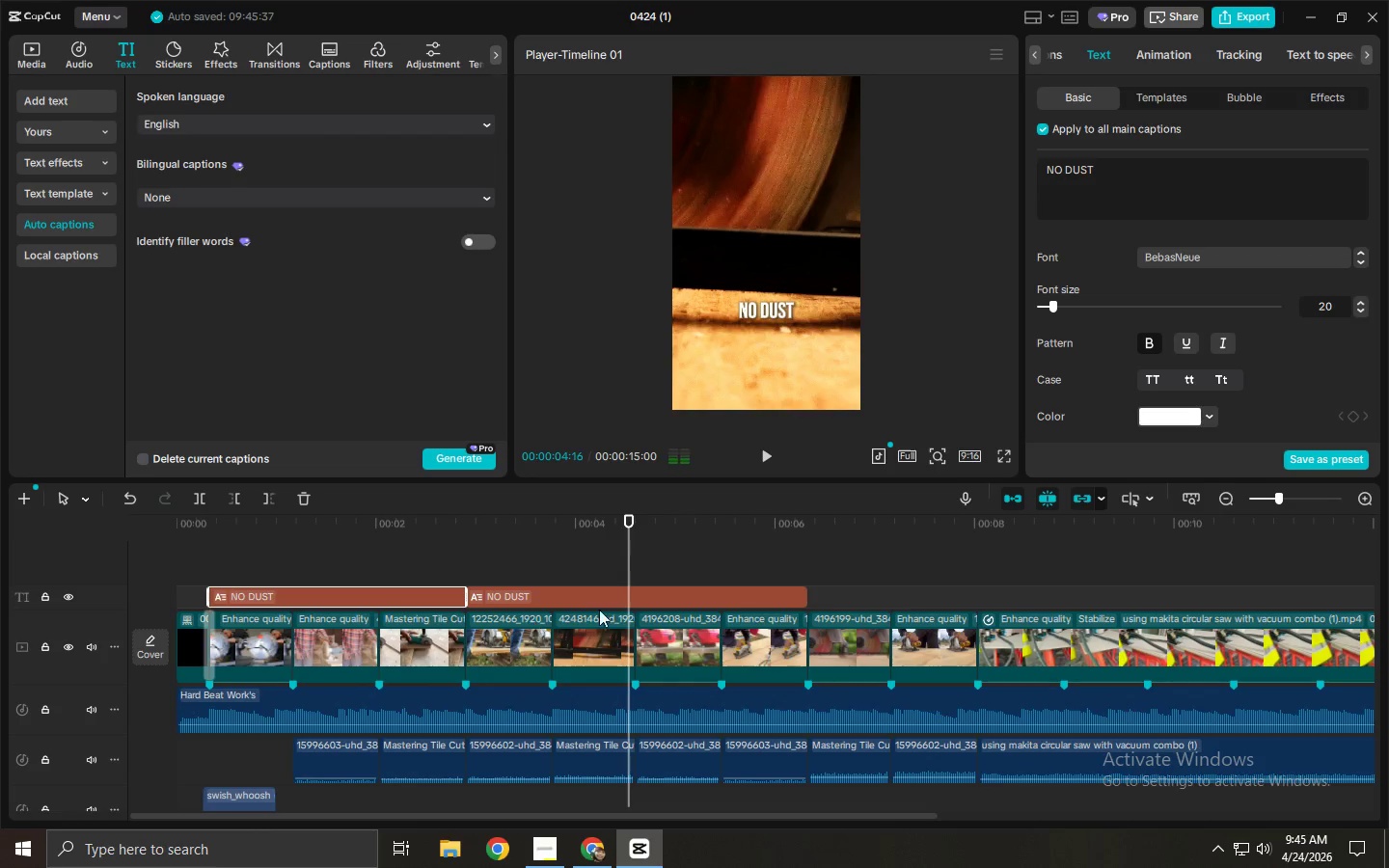 
left_click([610, 600])
 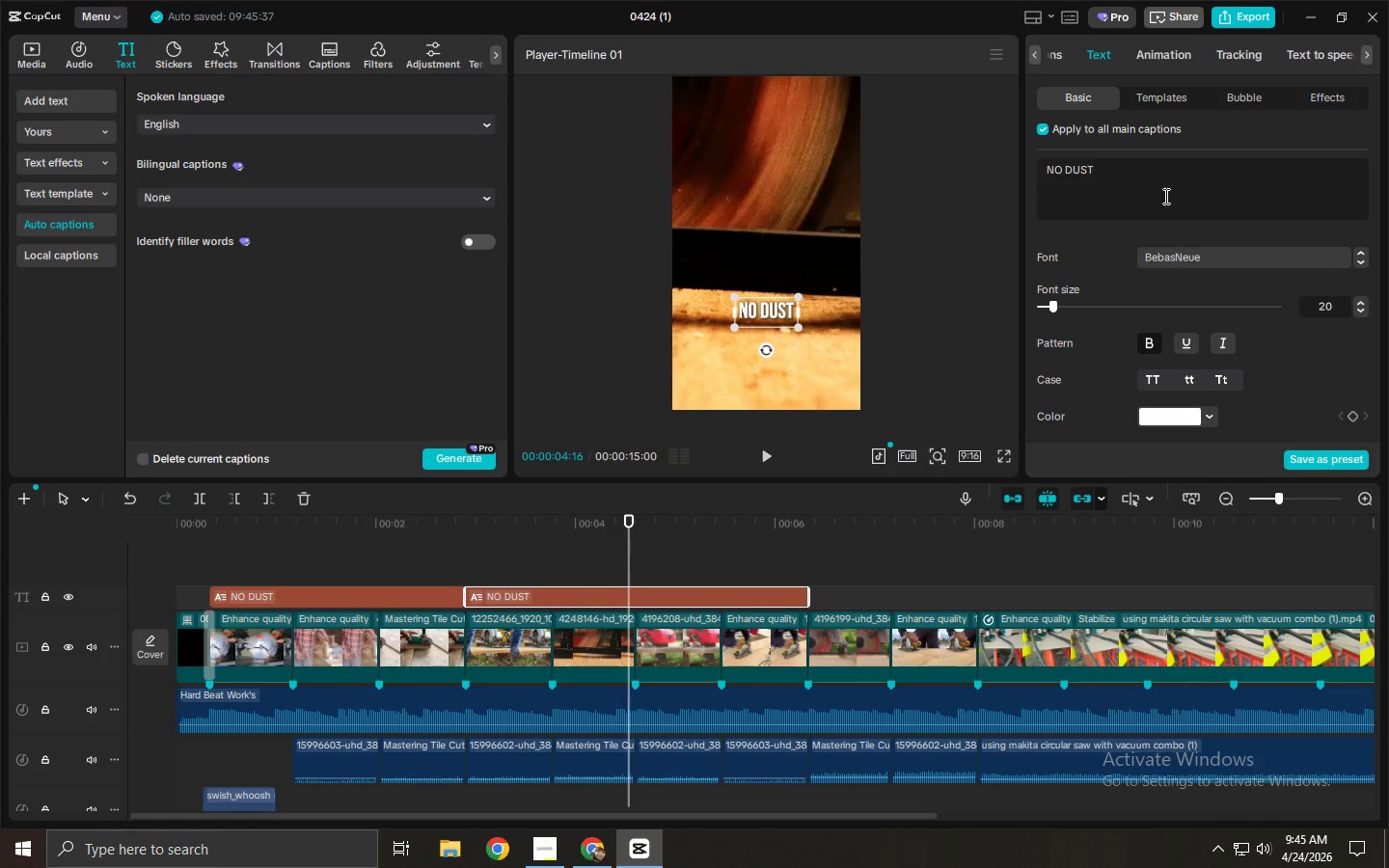 
double_click([1164, 189])
 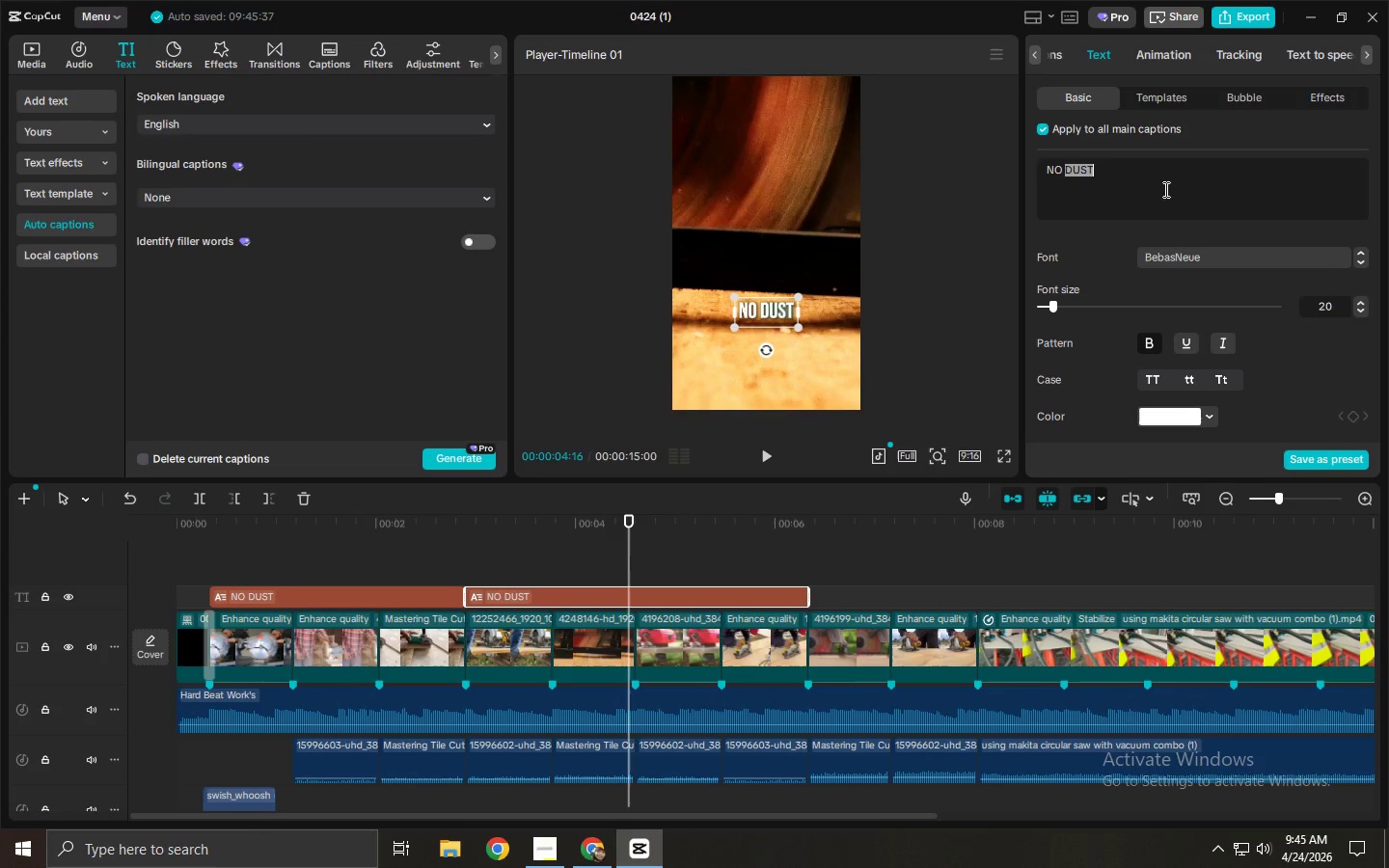 
triple_click([1164, 189])
 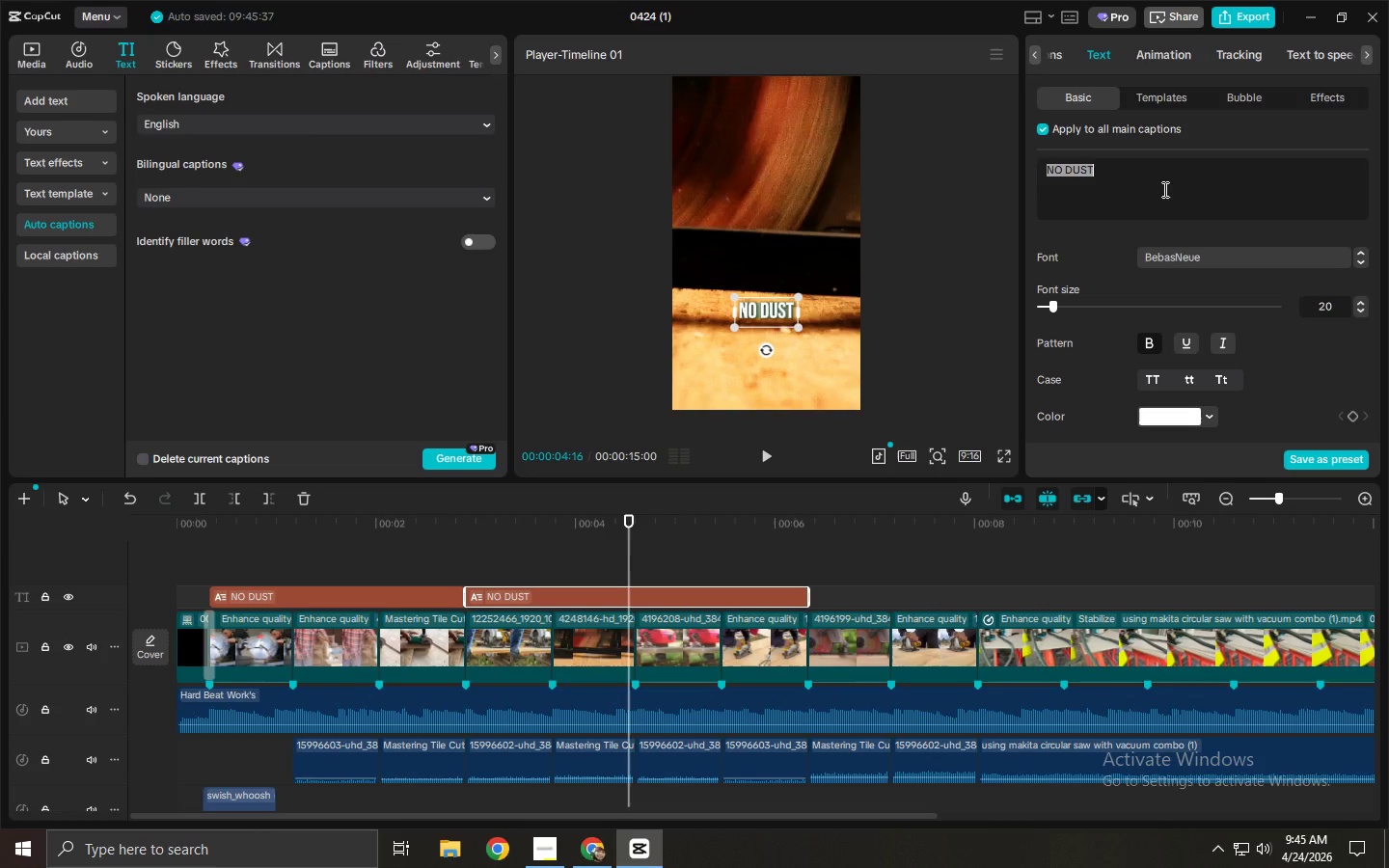 
type(NO MESS)
 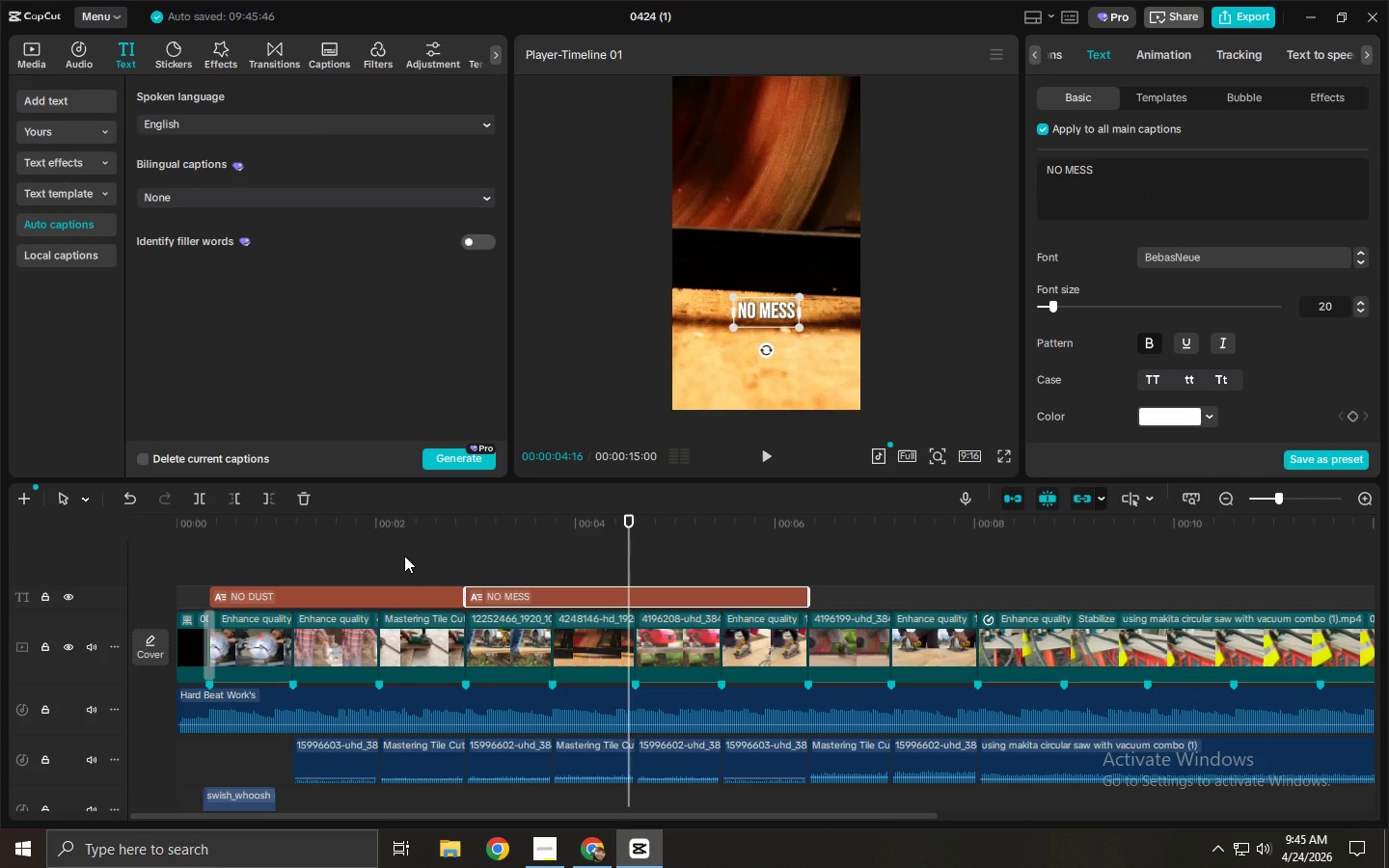 
left_click_drag(start_coordinate=[329, 532], to_coordinate=[202, 531])
 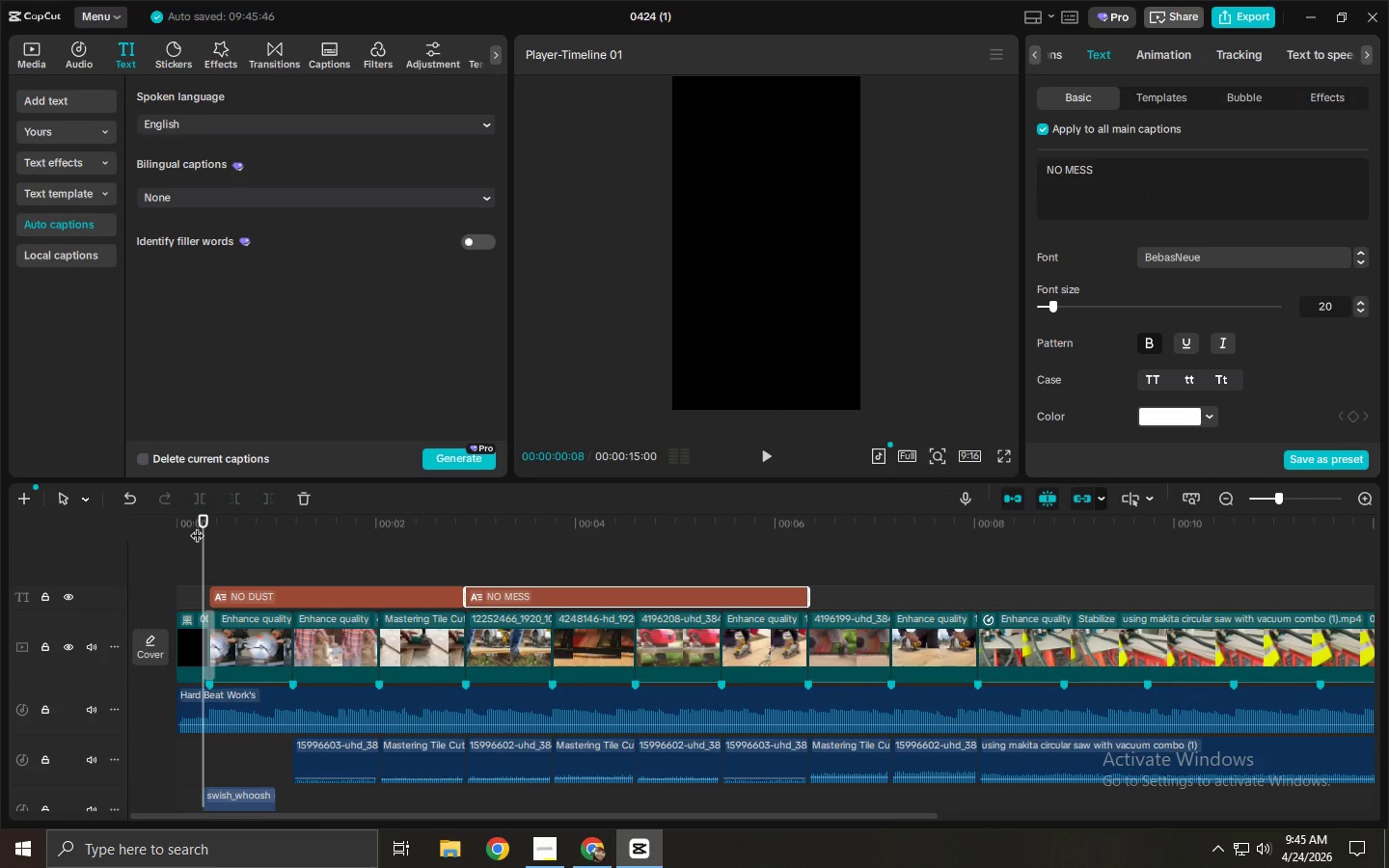 
key(Space)
 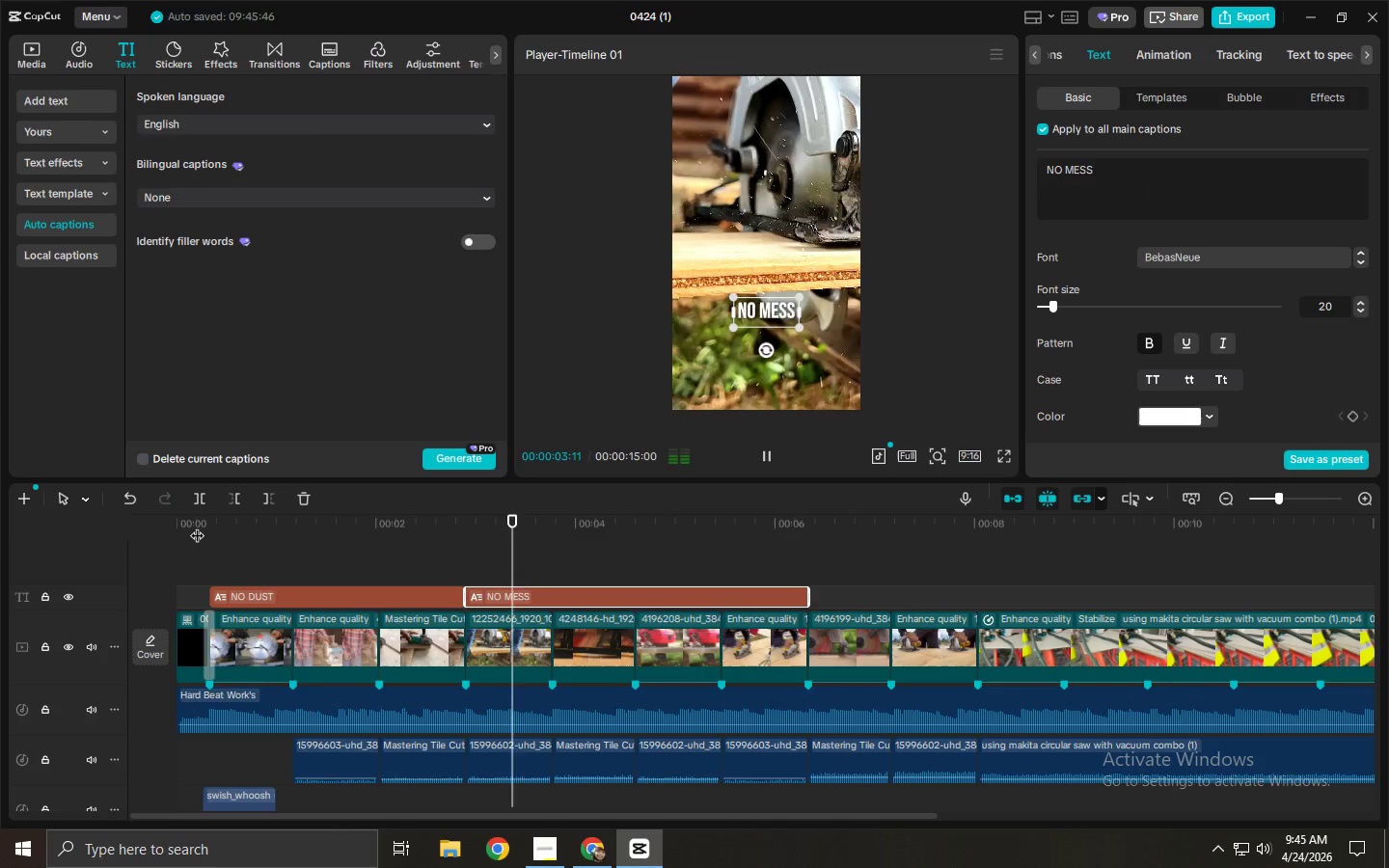 
key(Alt+AltLeft)
 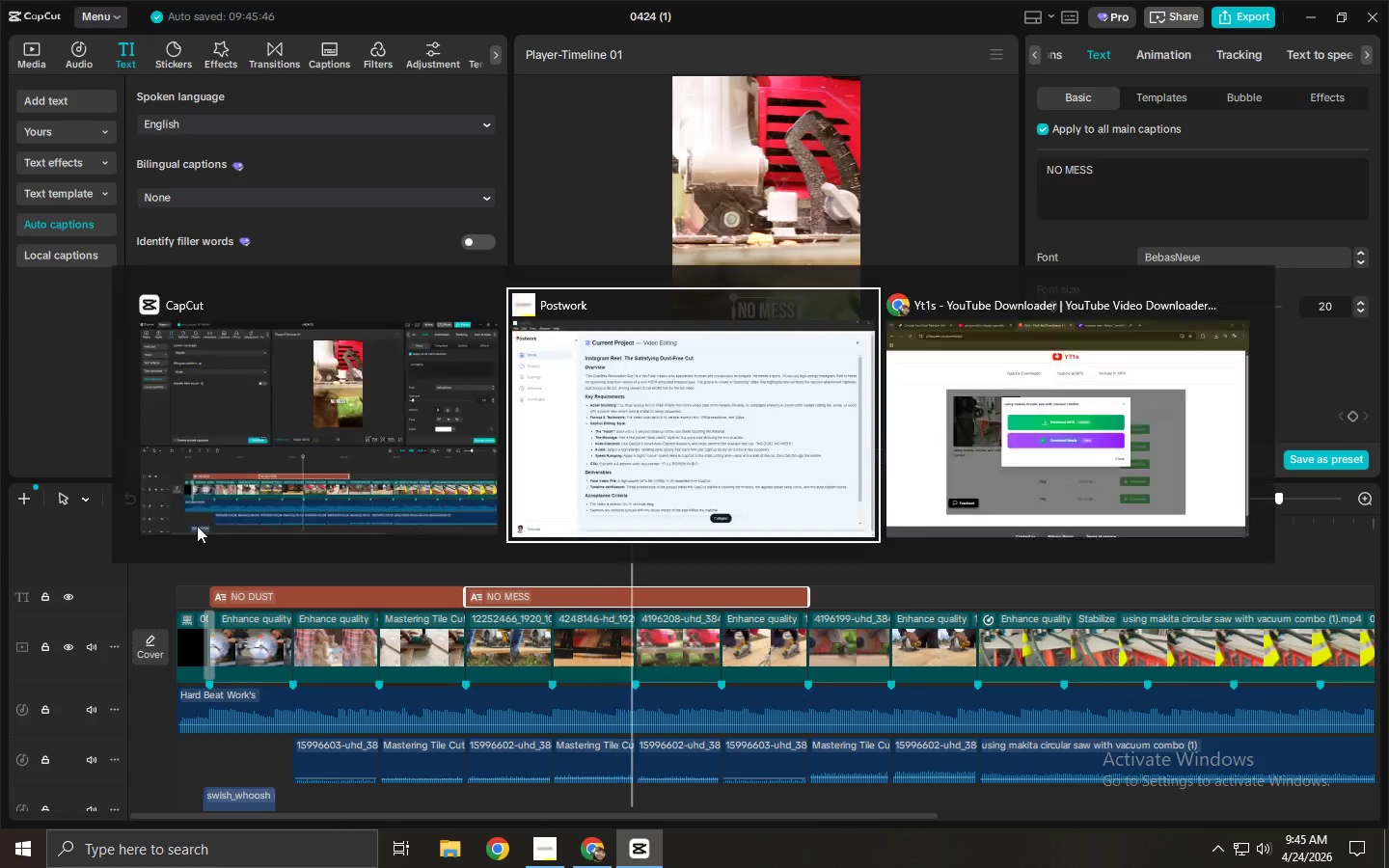 
key(Alt+Tab)